 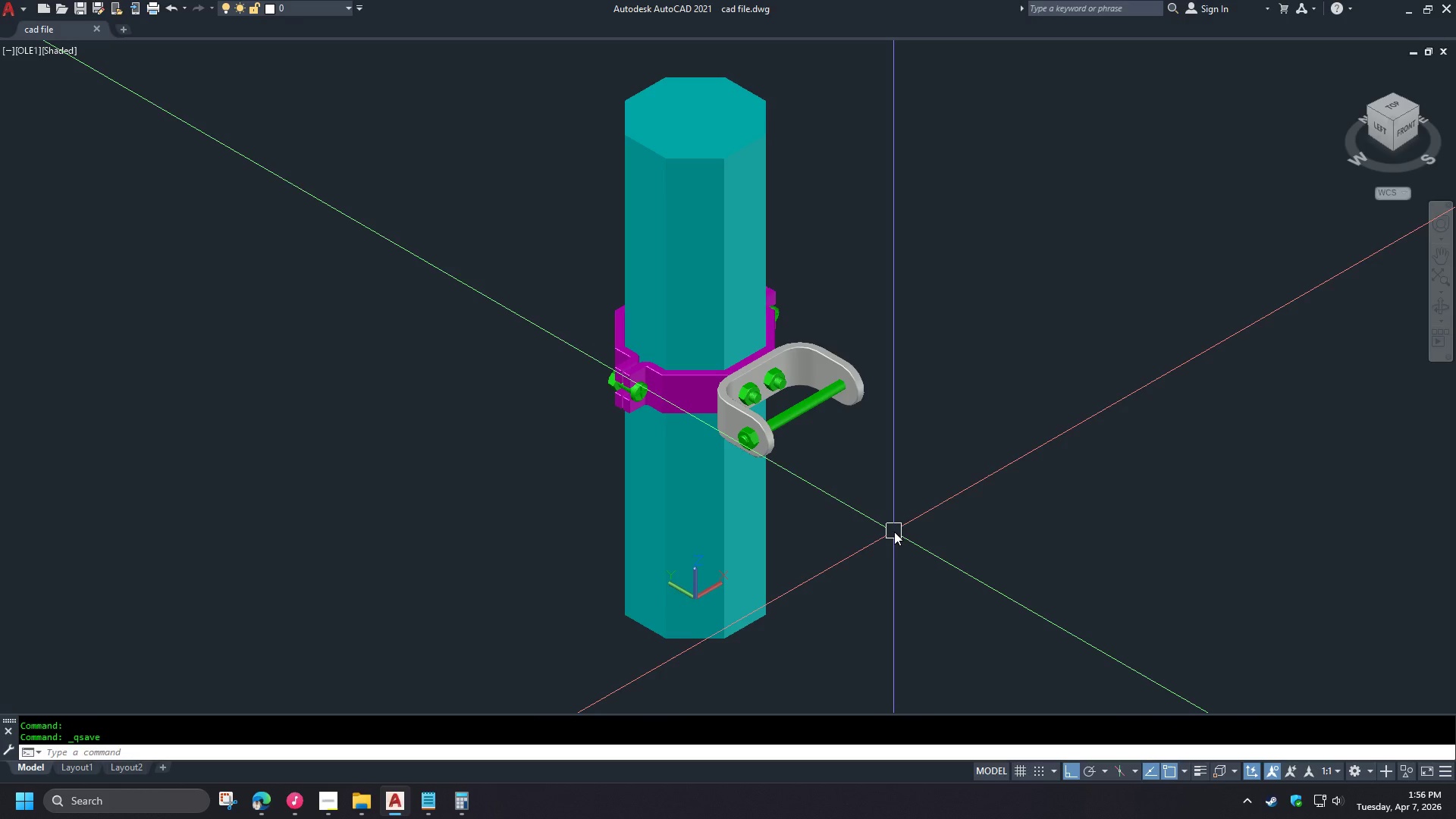 
key(Control+Shift+S)
 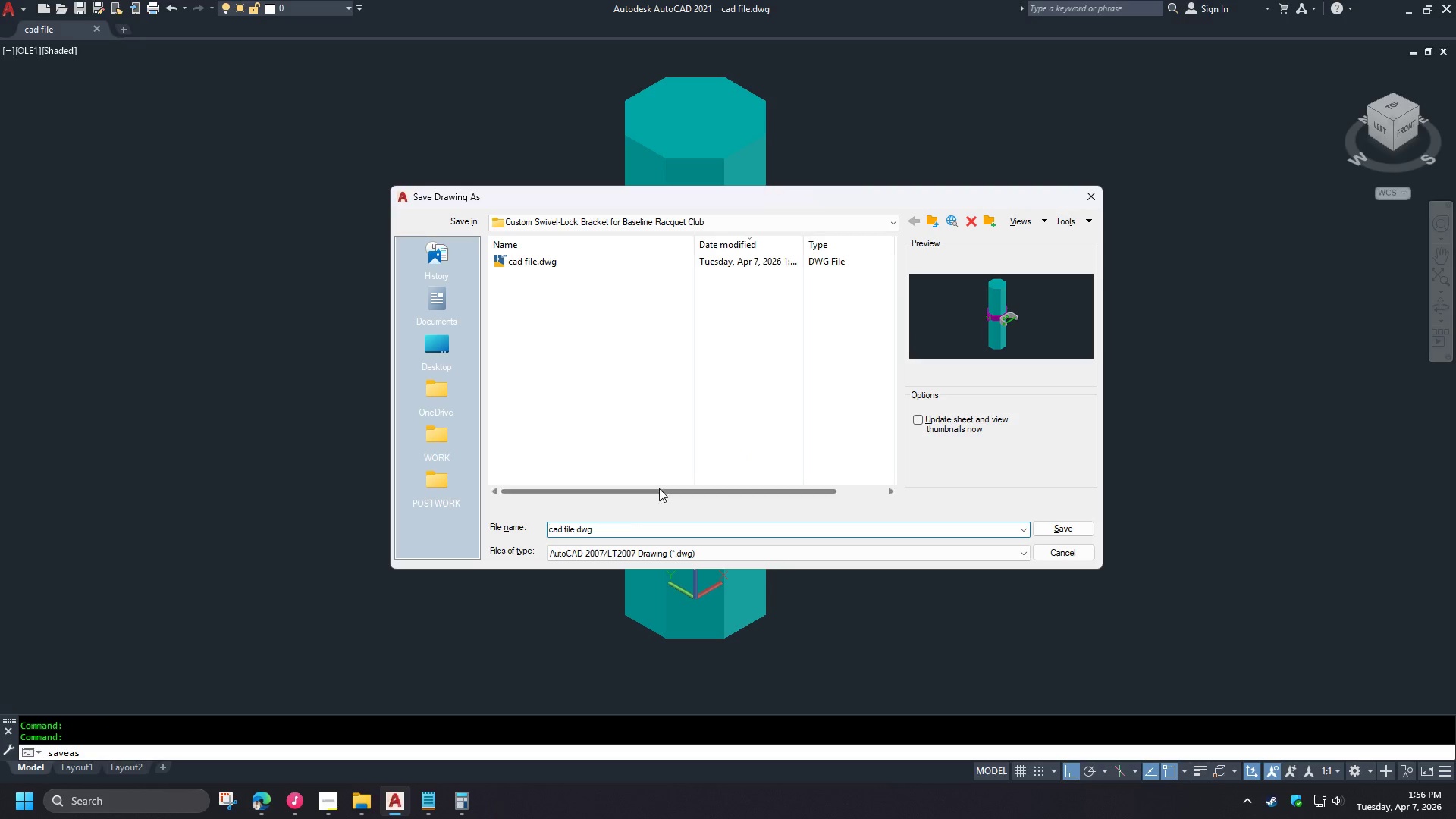 
left_click_drag(start_coordinate=[618, 526], to_coordinate=[474, 520])
 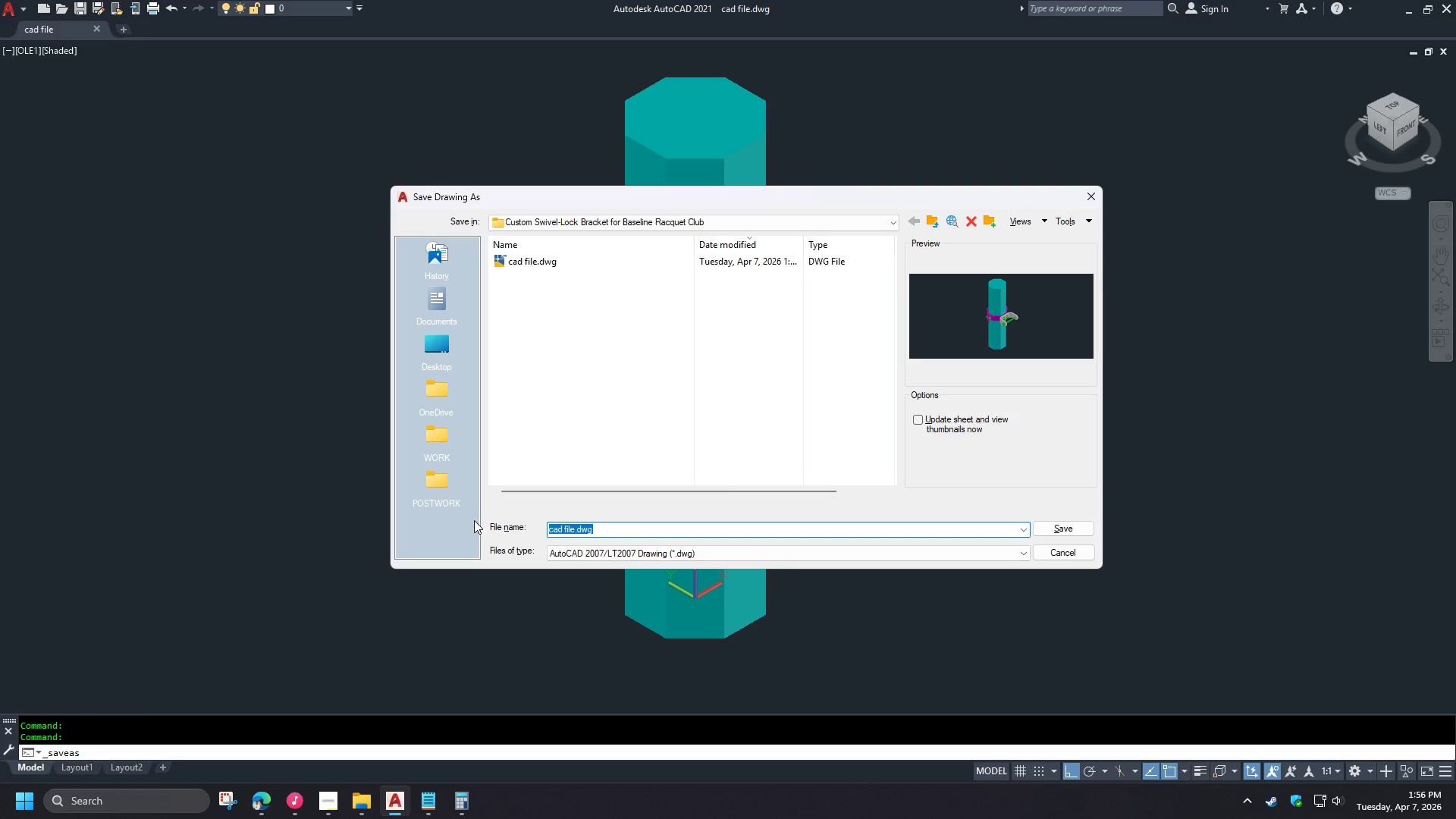 
type(re)
 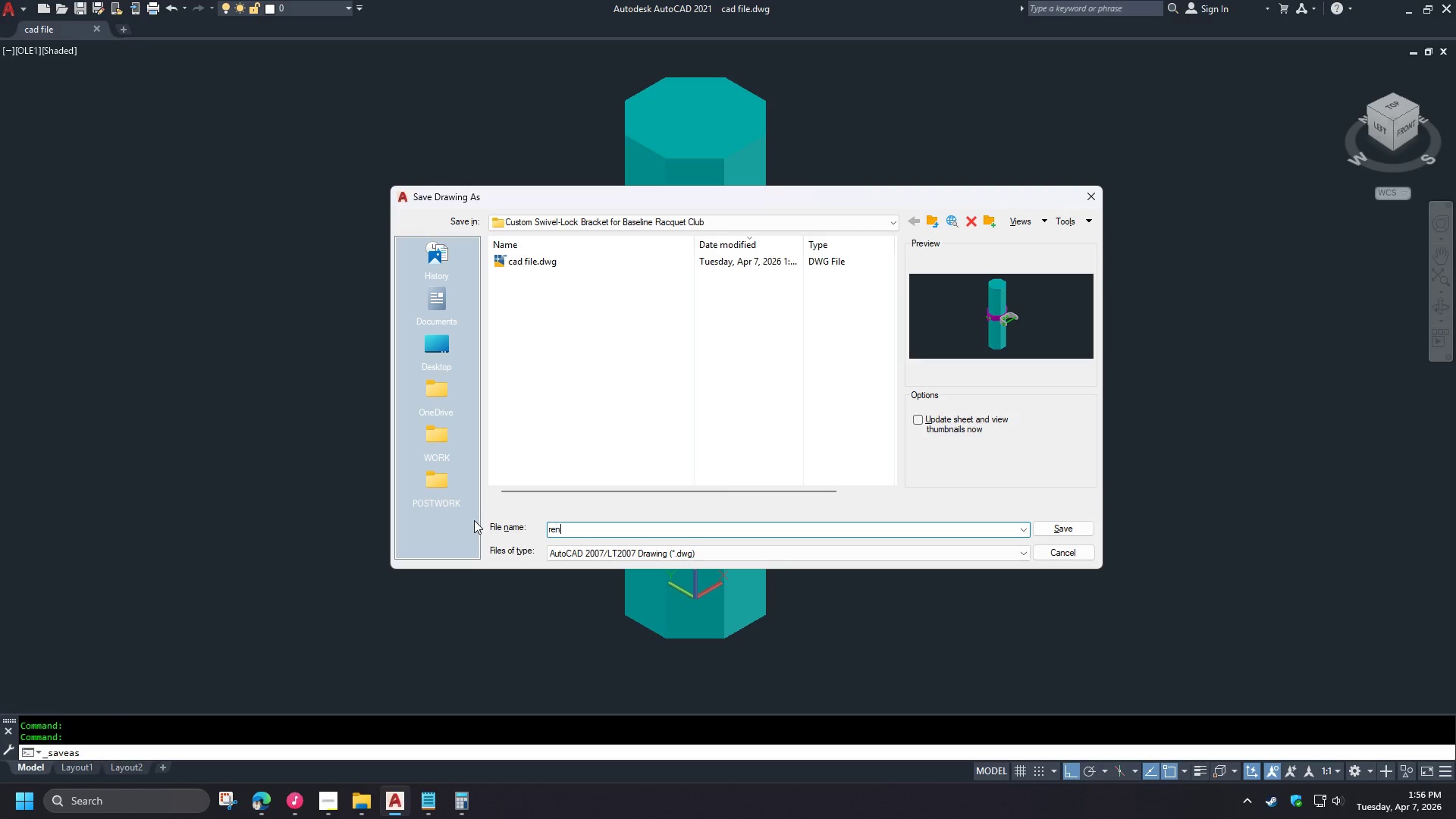 
type(nder)
 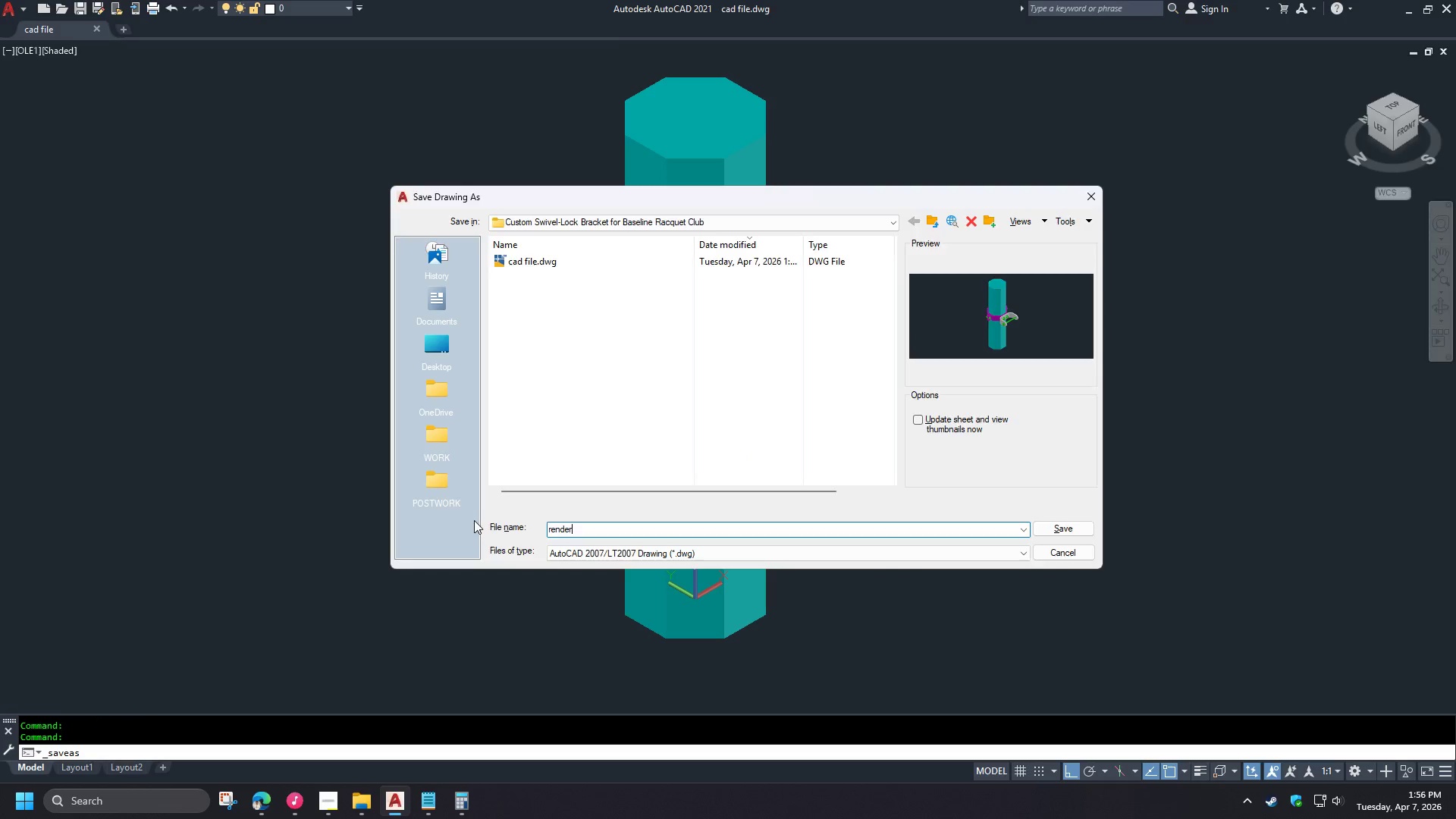 
key(Enter)
 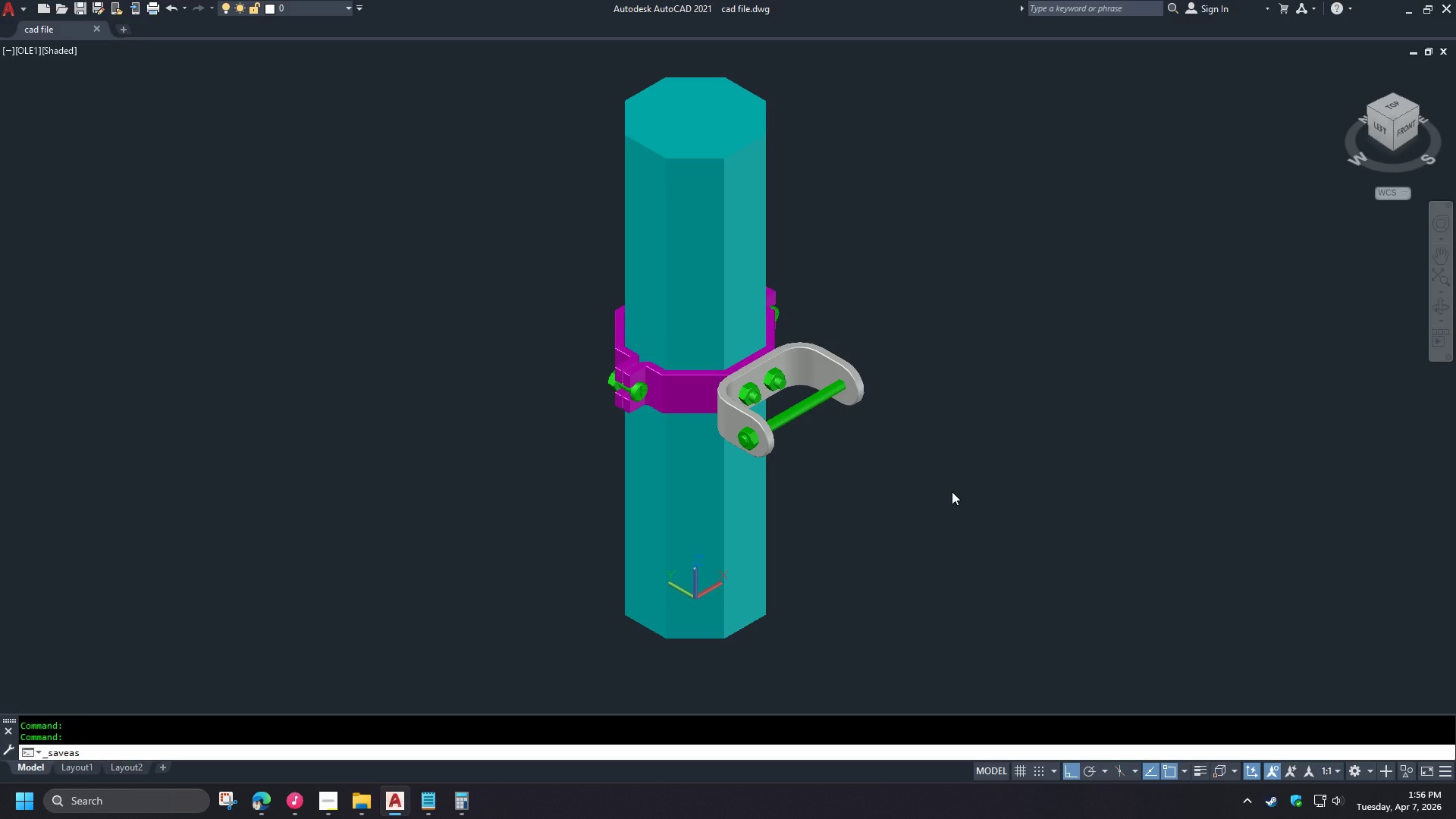 
wait(7.16)
 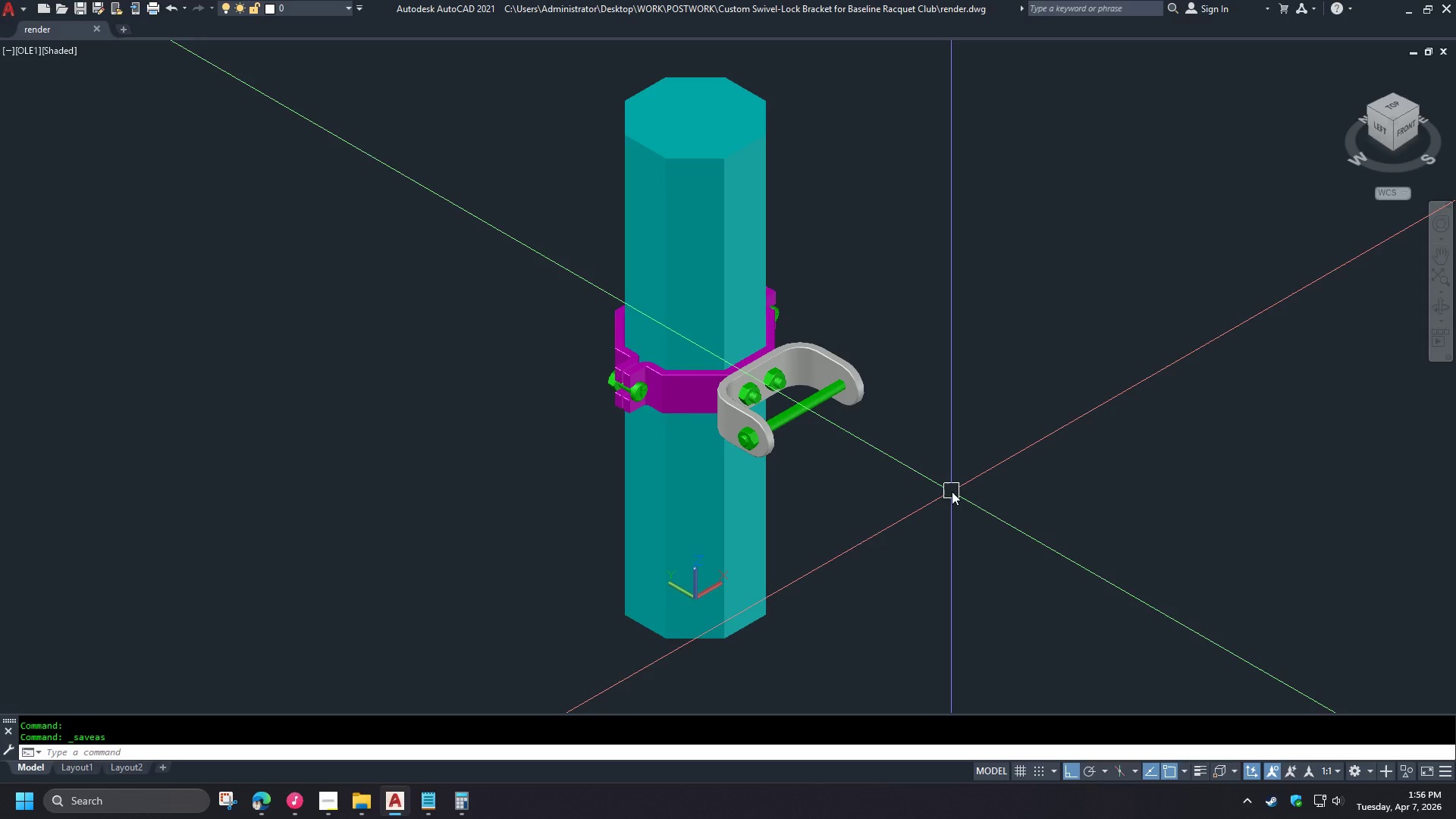 
key(Control+Shift+S)
 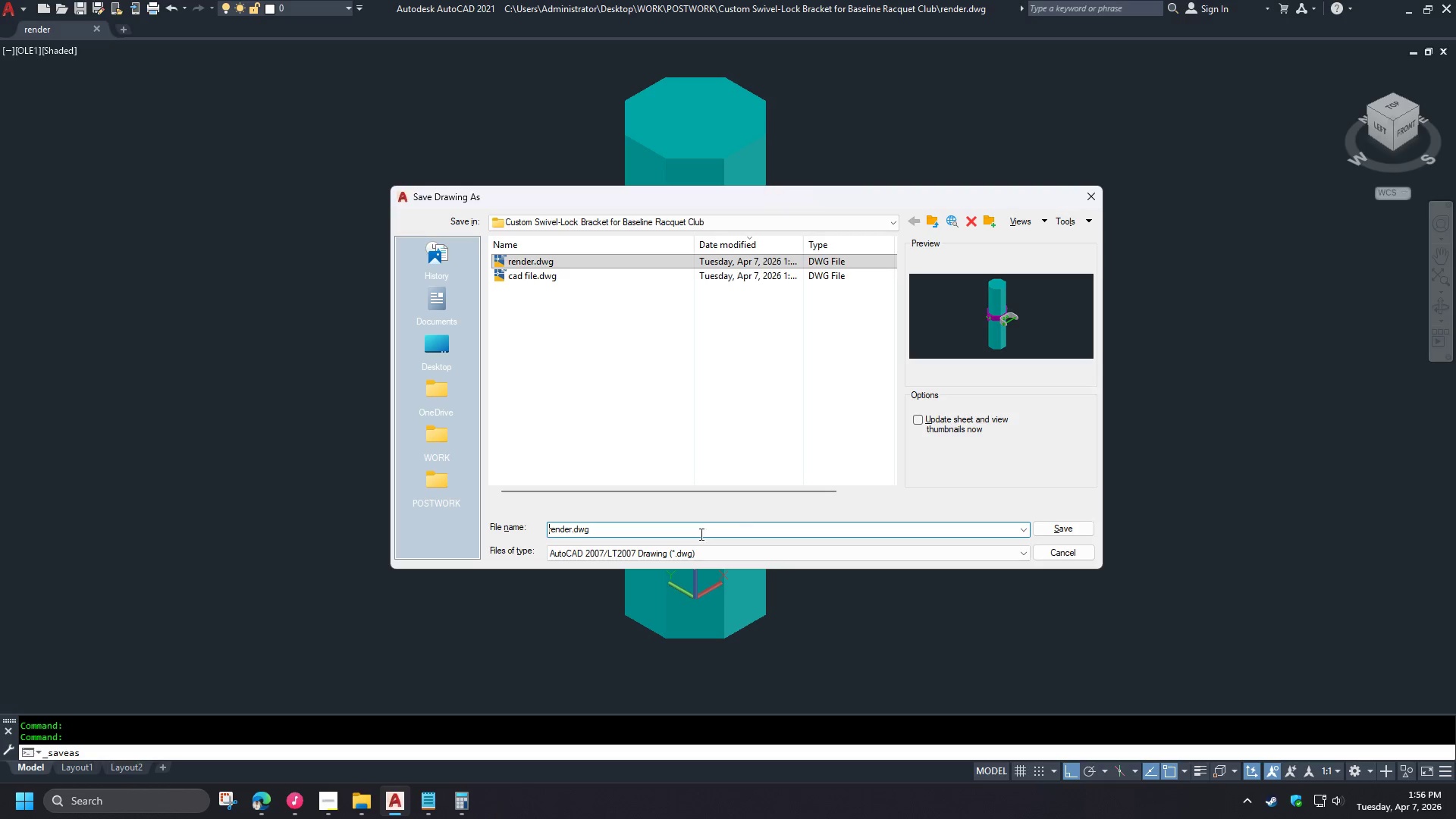 
left_click_drag(start_coordinate=[601, 526], to_coordinate=[480, 522])
 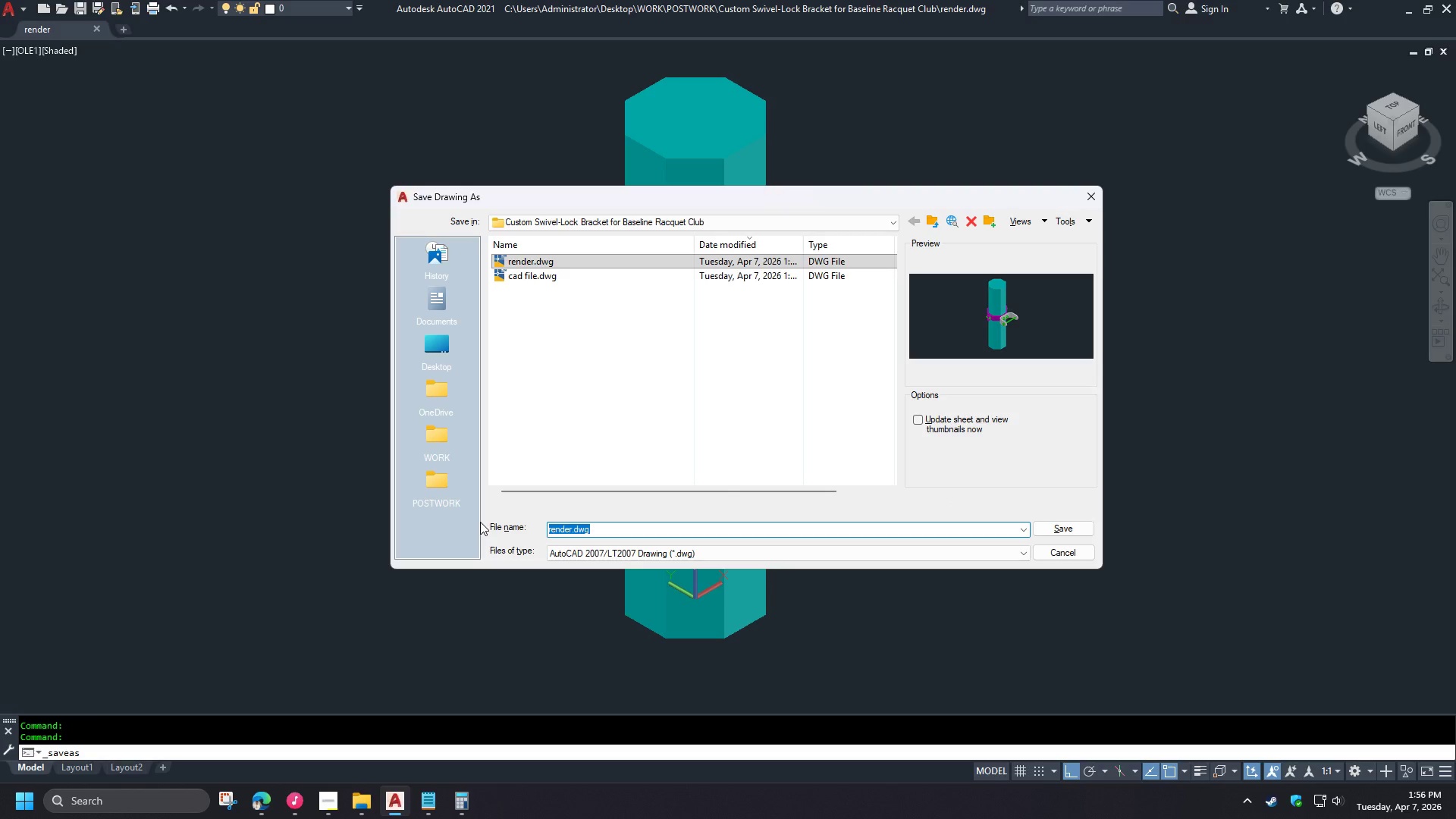 
type(LAYOUT)
 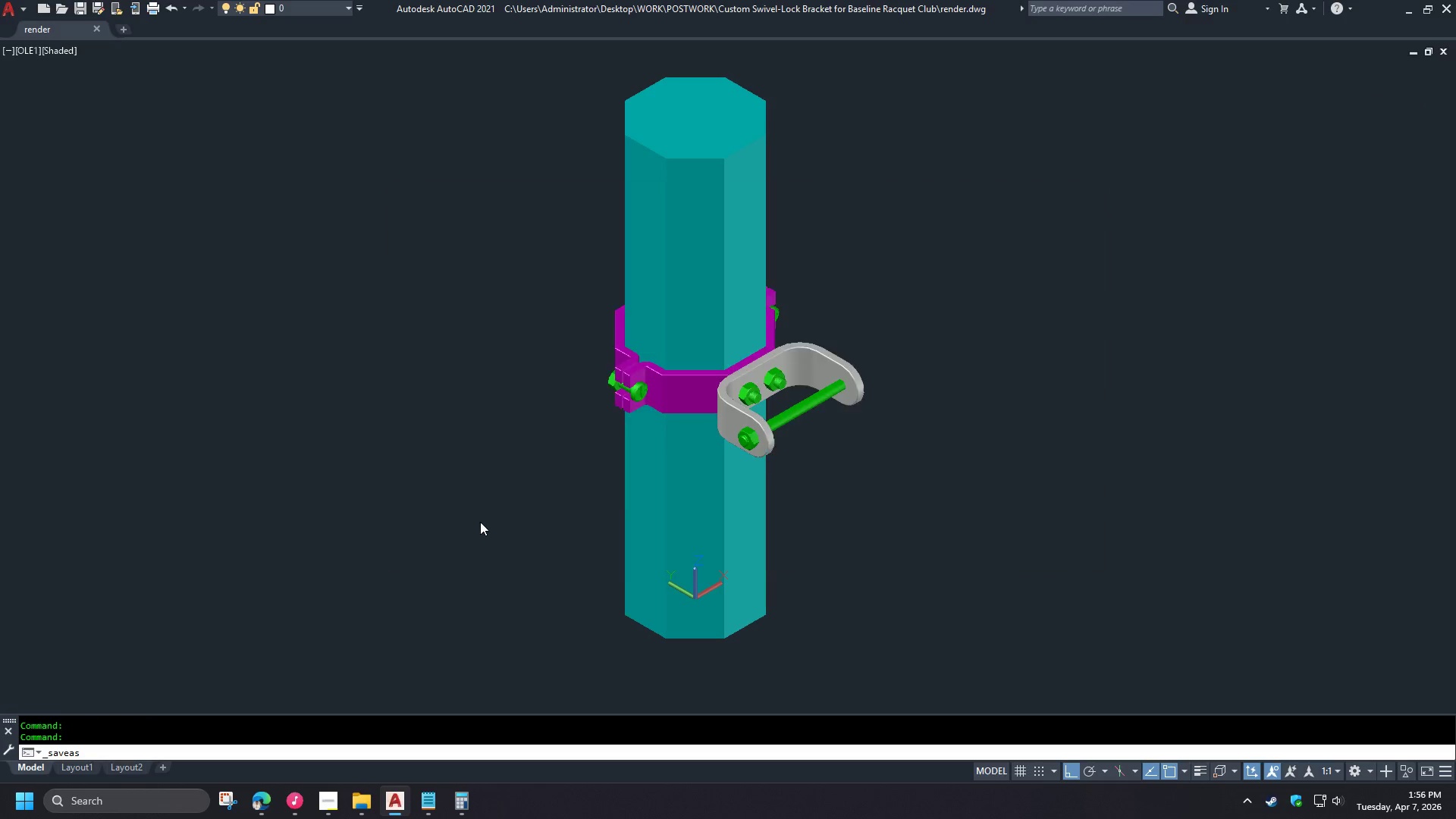 
key(Shift+Enter)
 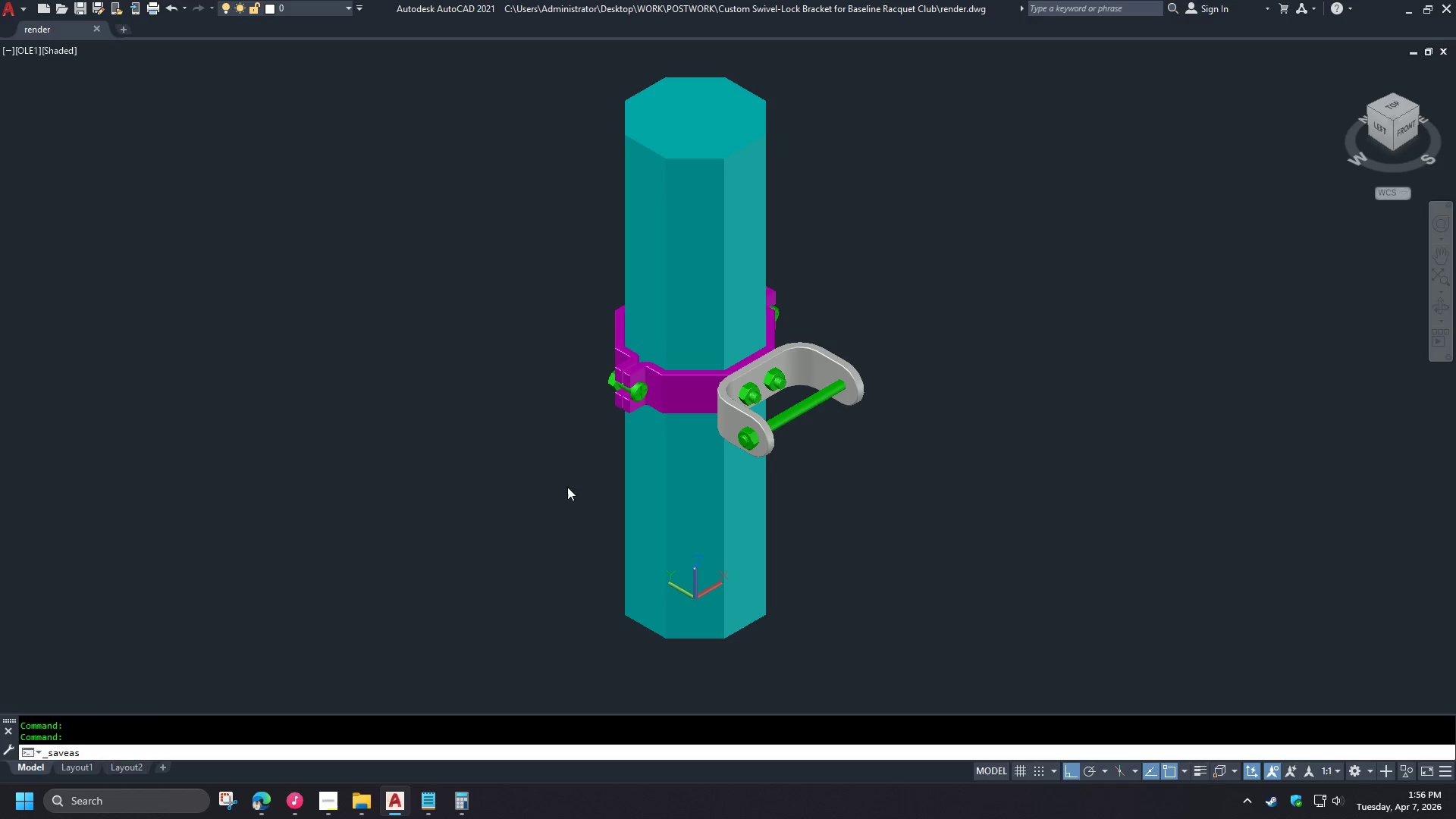 
wait(8.86)
 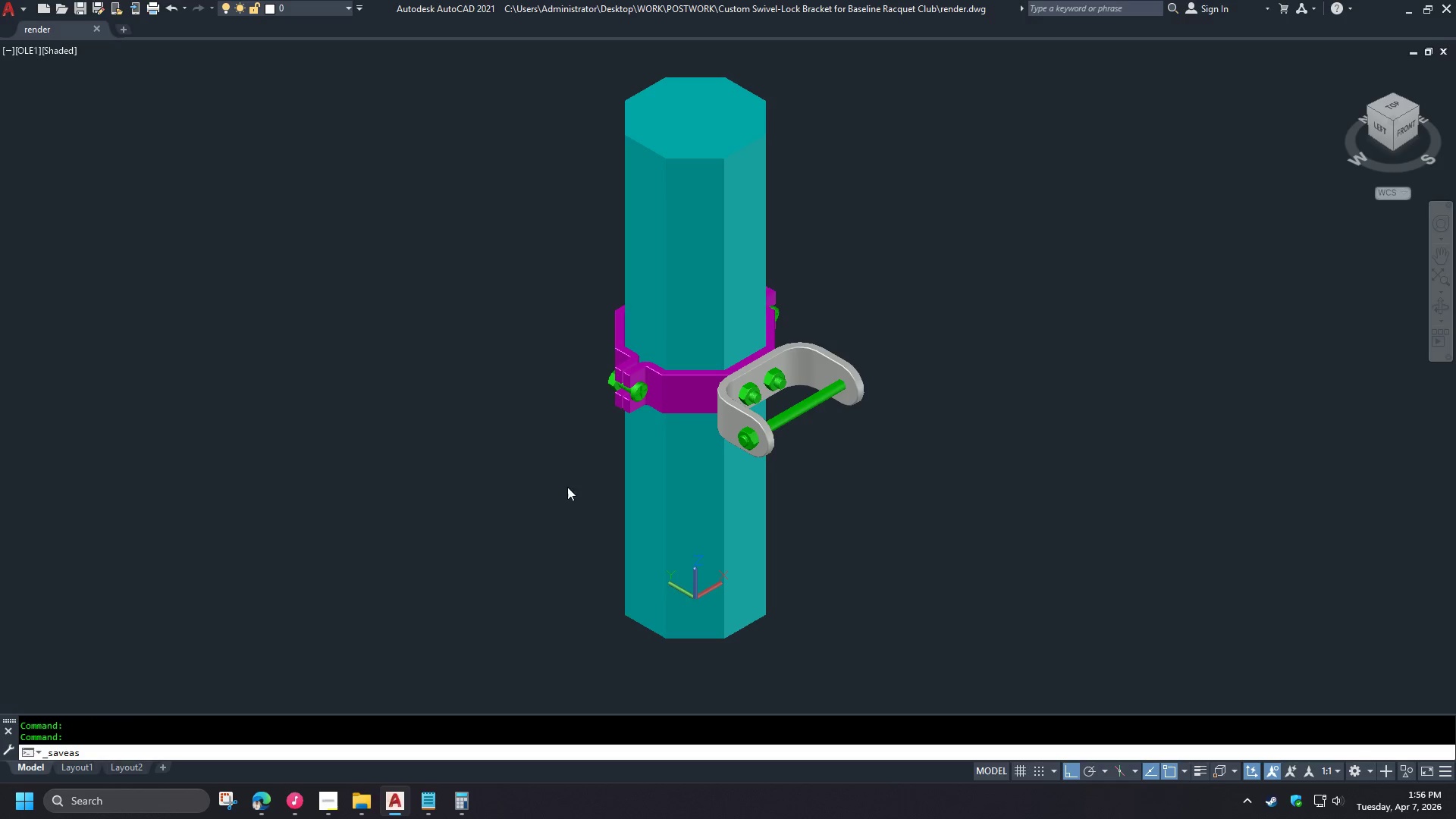 
right_click([86, 767])
 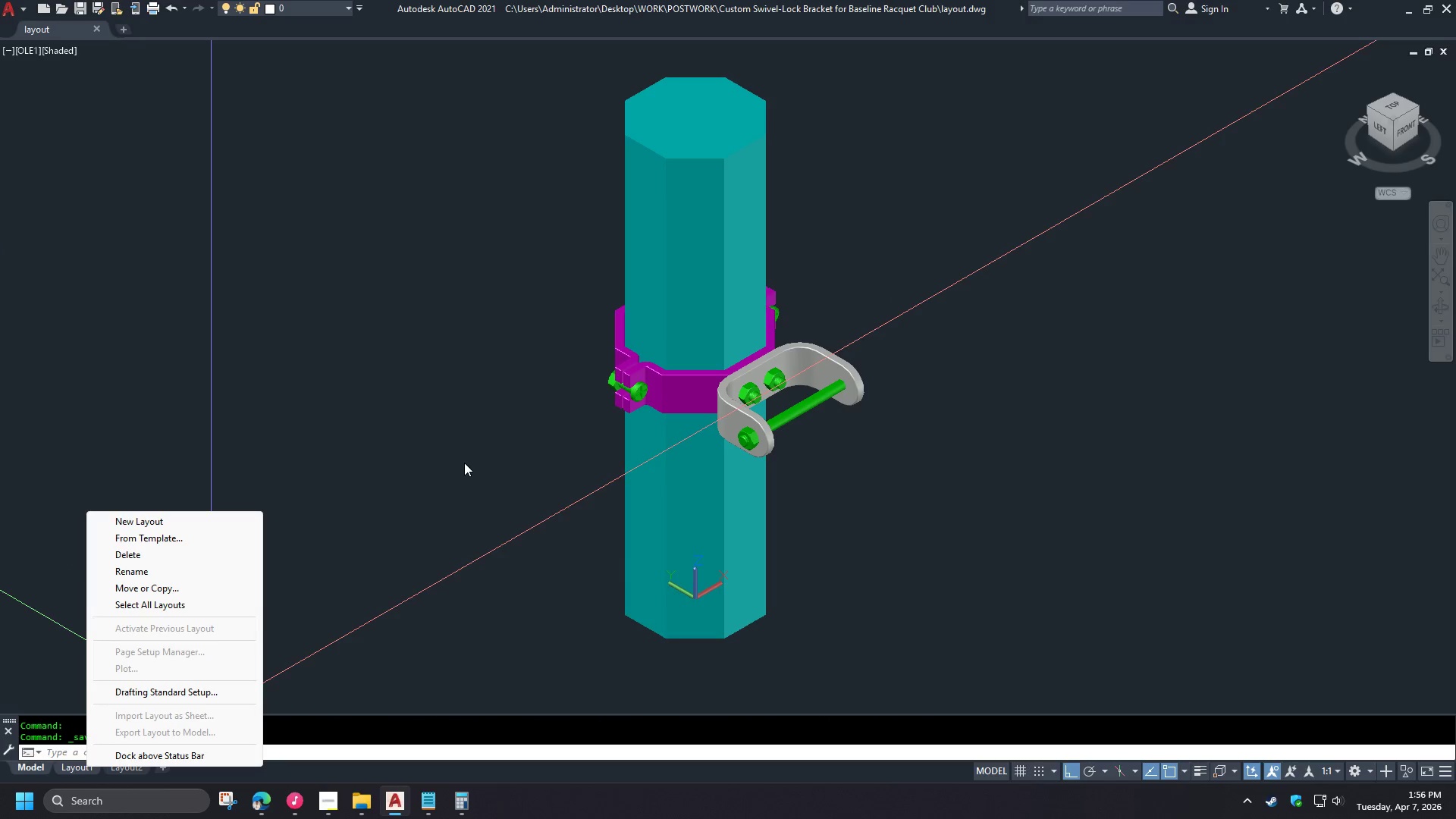 
key(Escape)
key(Escape)
type(re)
 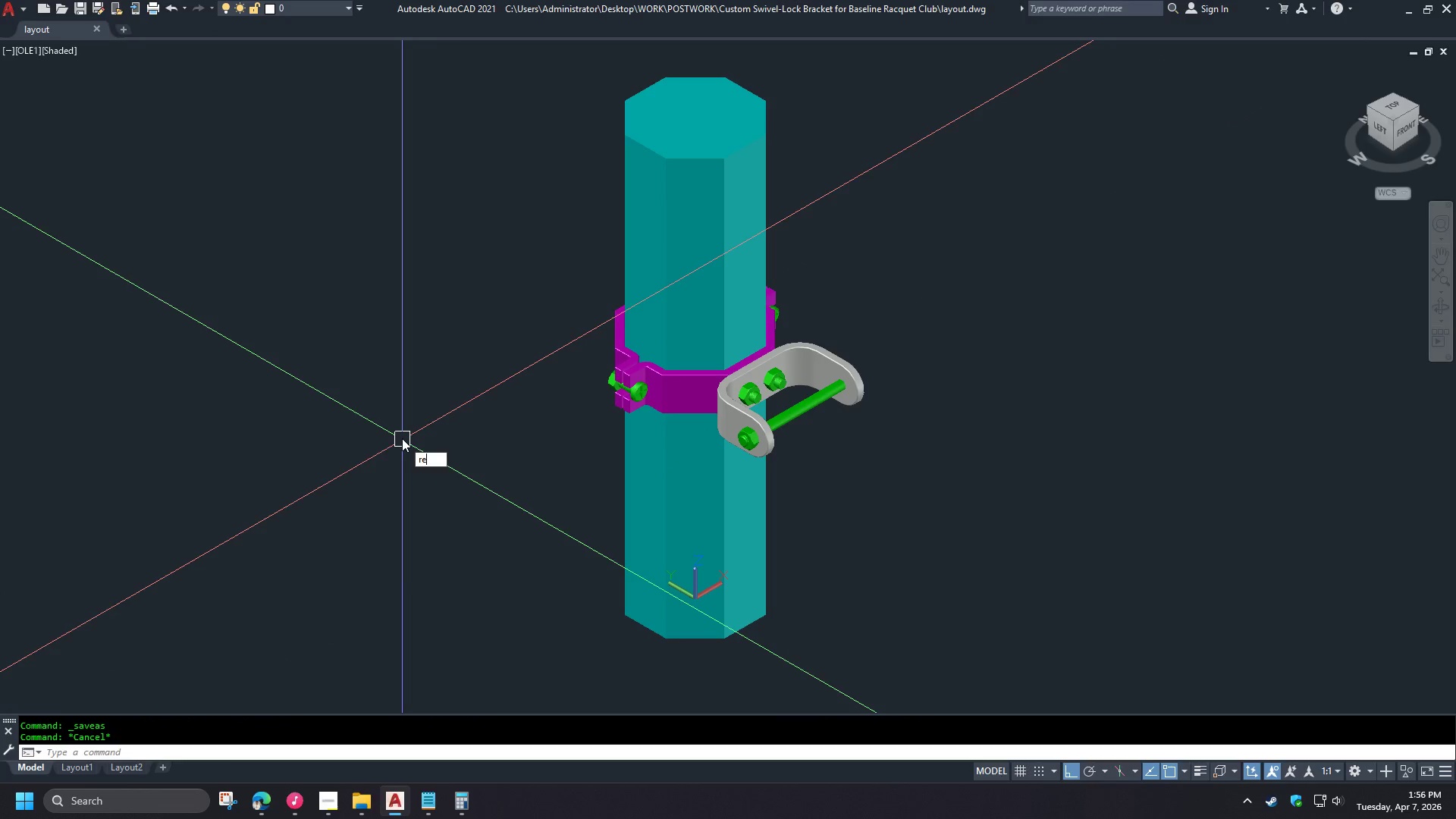 
type( vs 2 )
 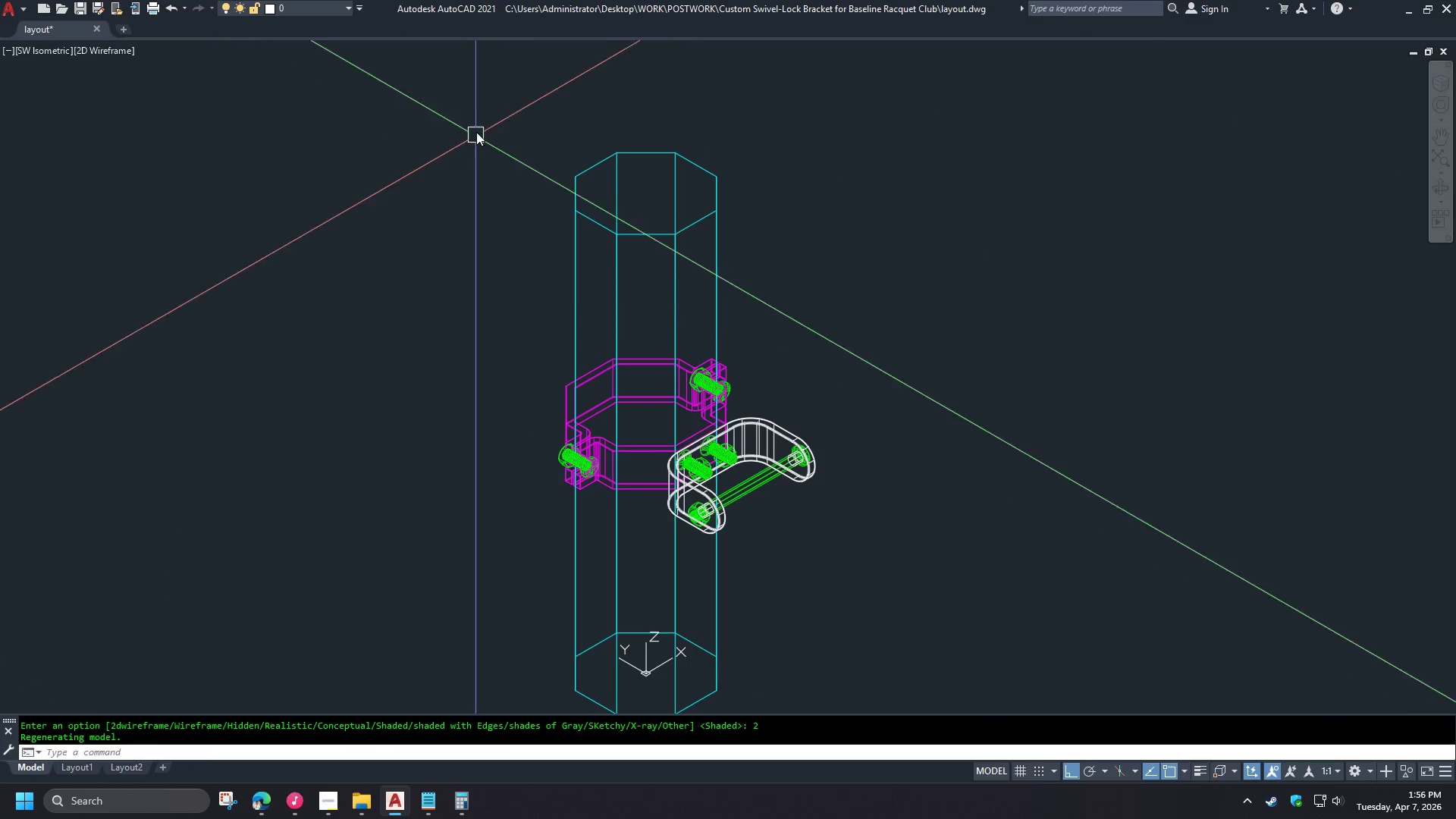 
double_click([321, 5])
 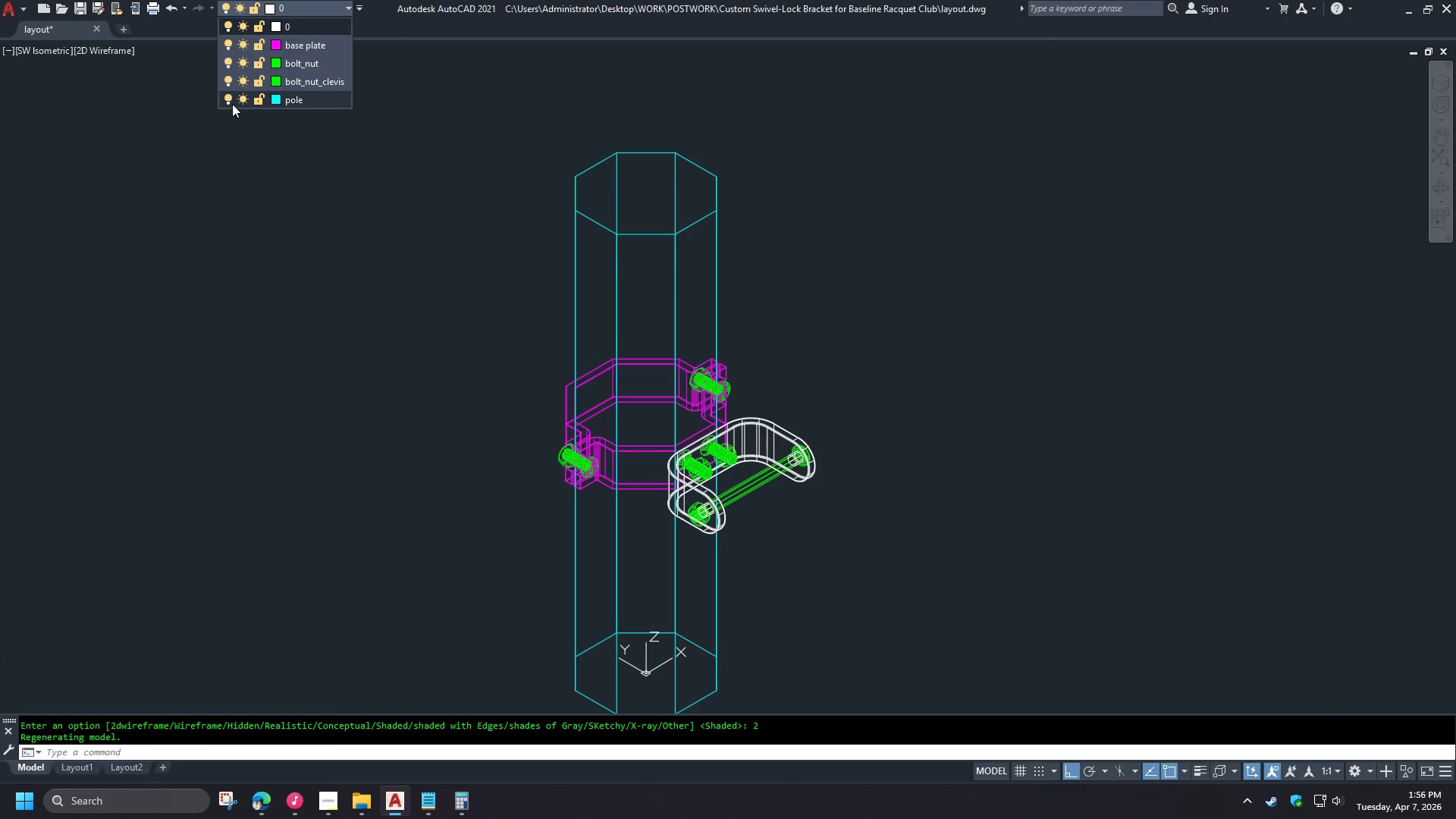 
left_click([230, 102])
 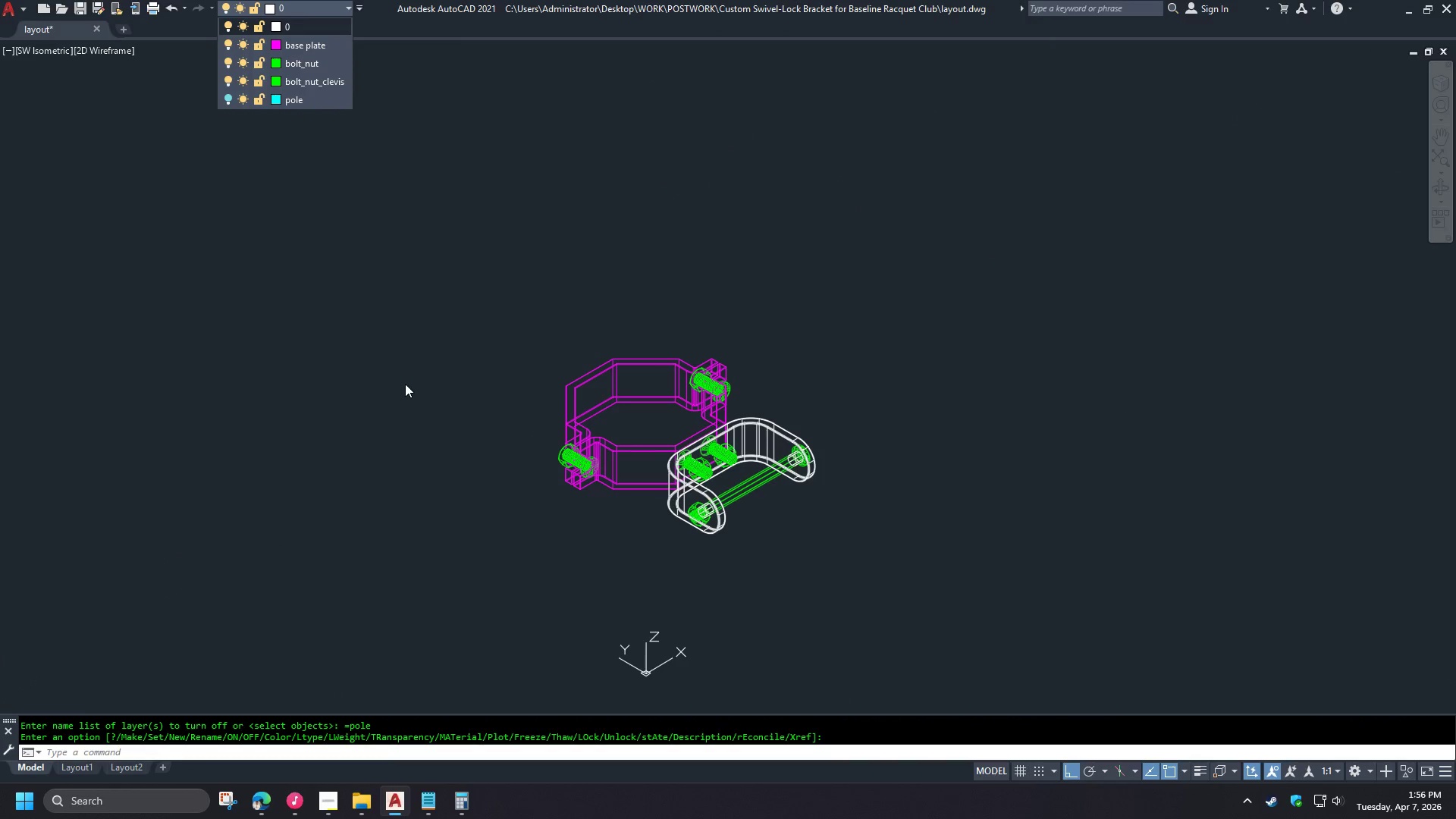 
left_click([423, 408])
 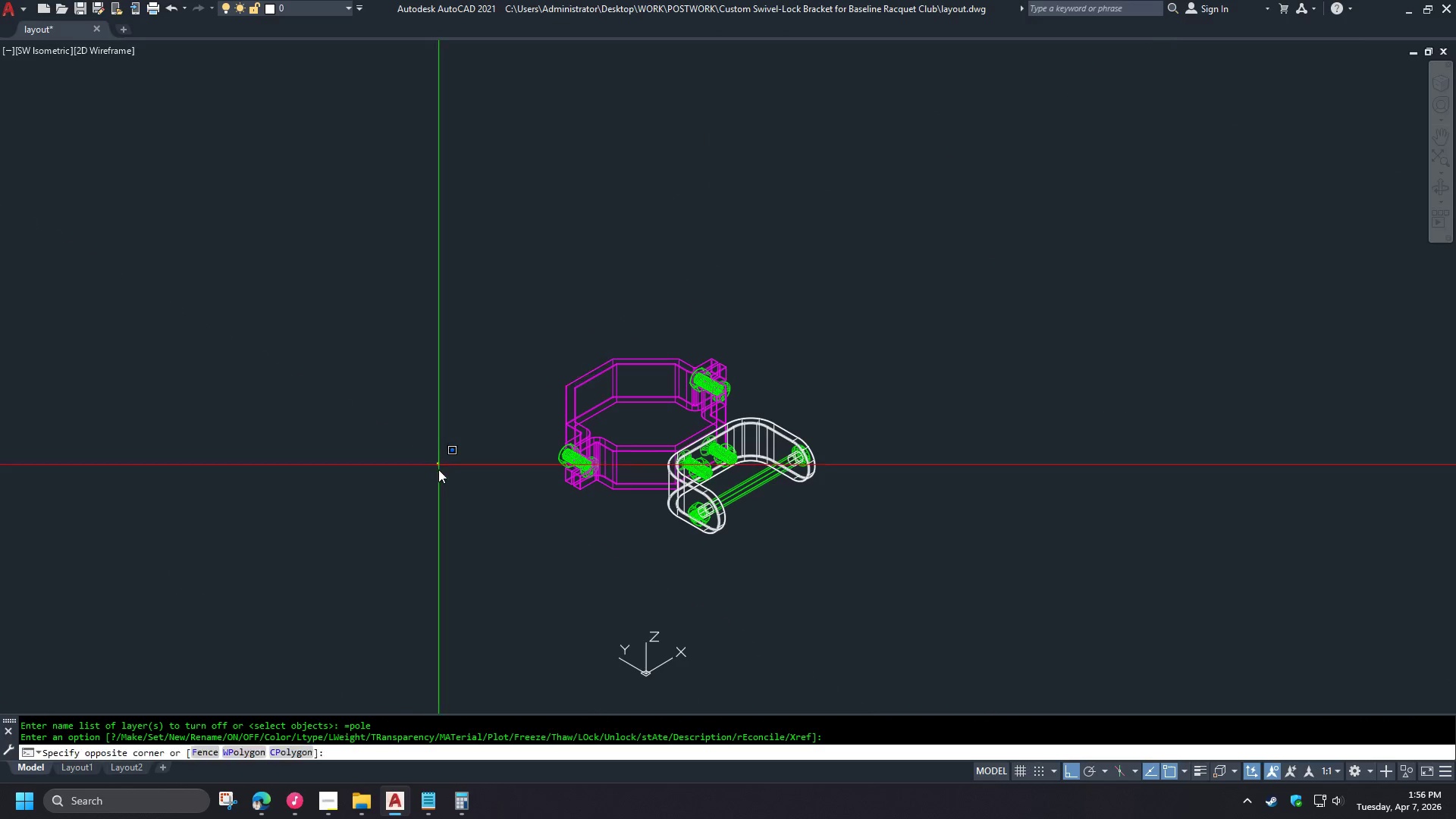 
triple_click([395, 507])
 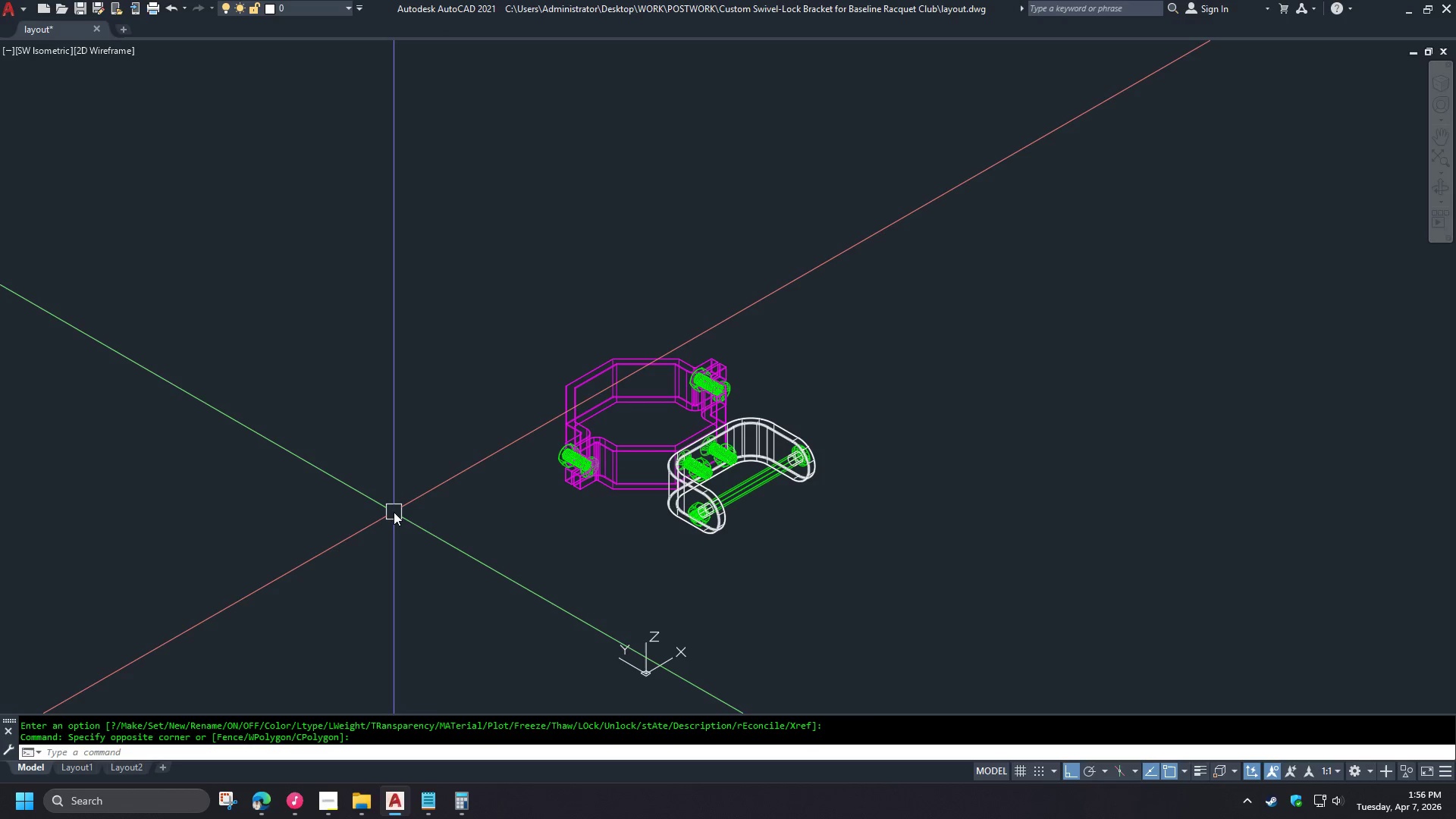 
type(re )
 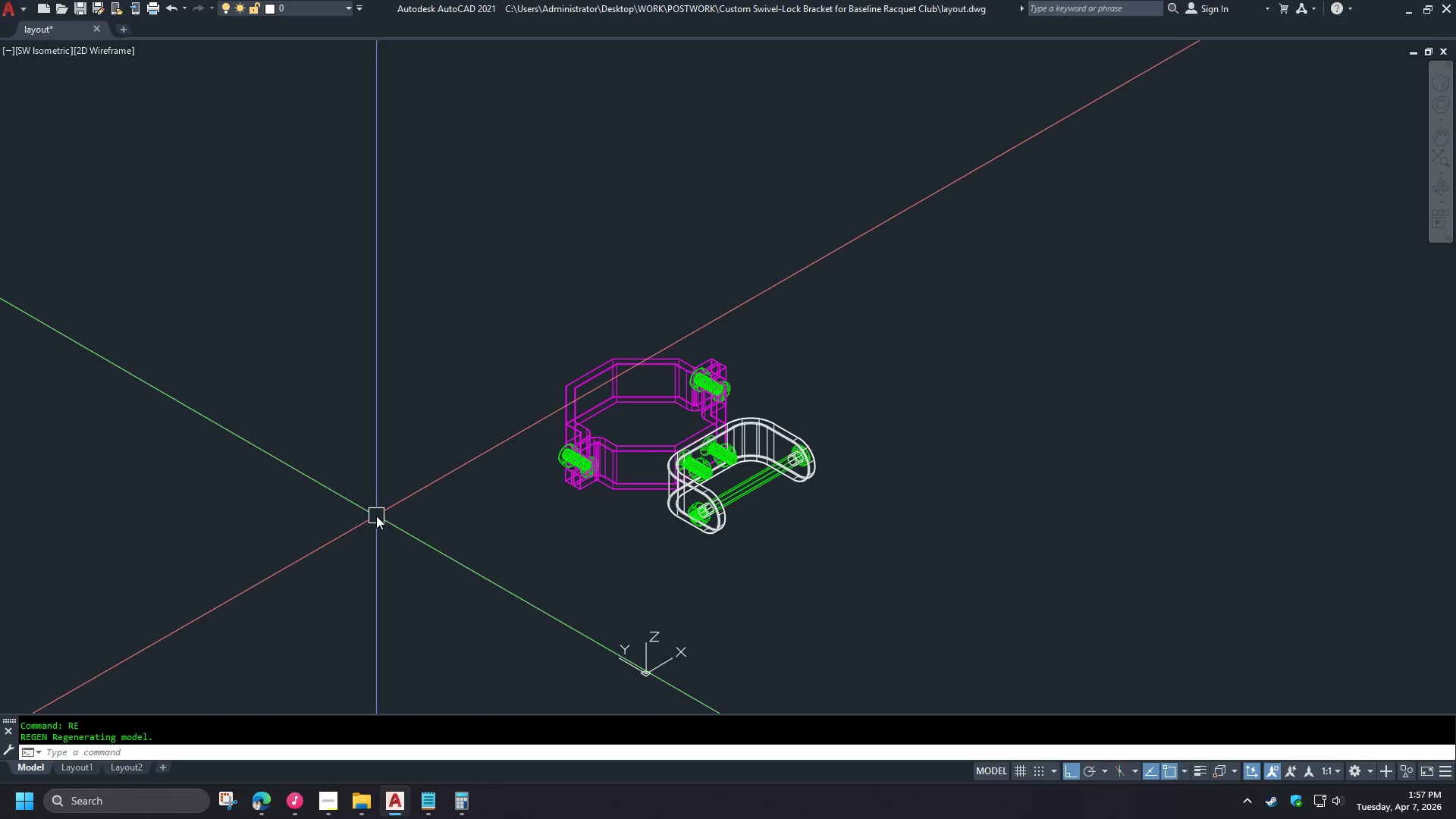 
wait(12.98)
 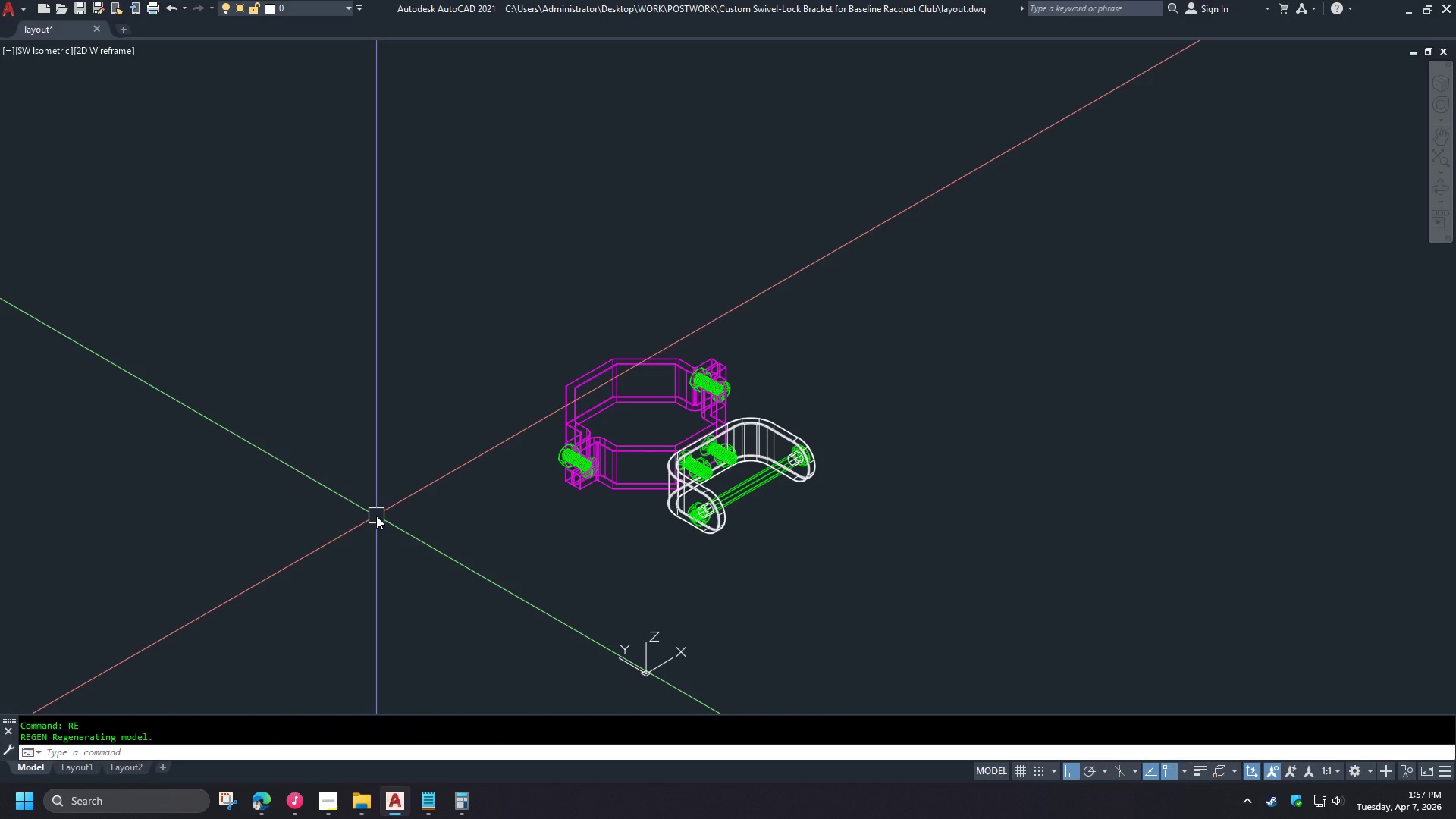 
left_click([769, 420])
 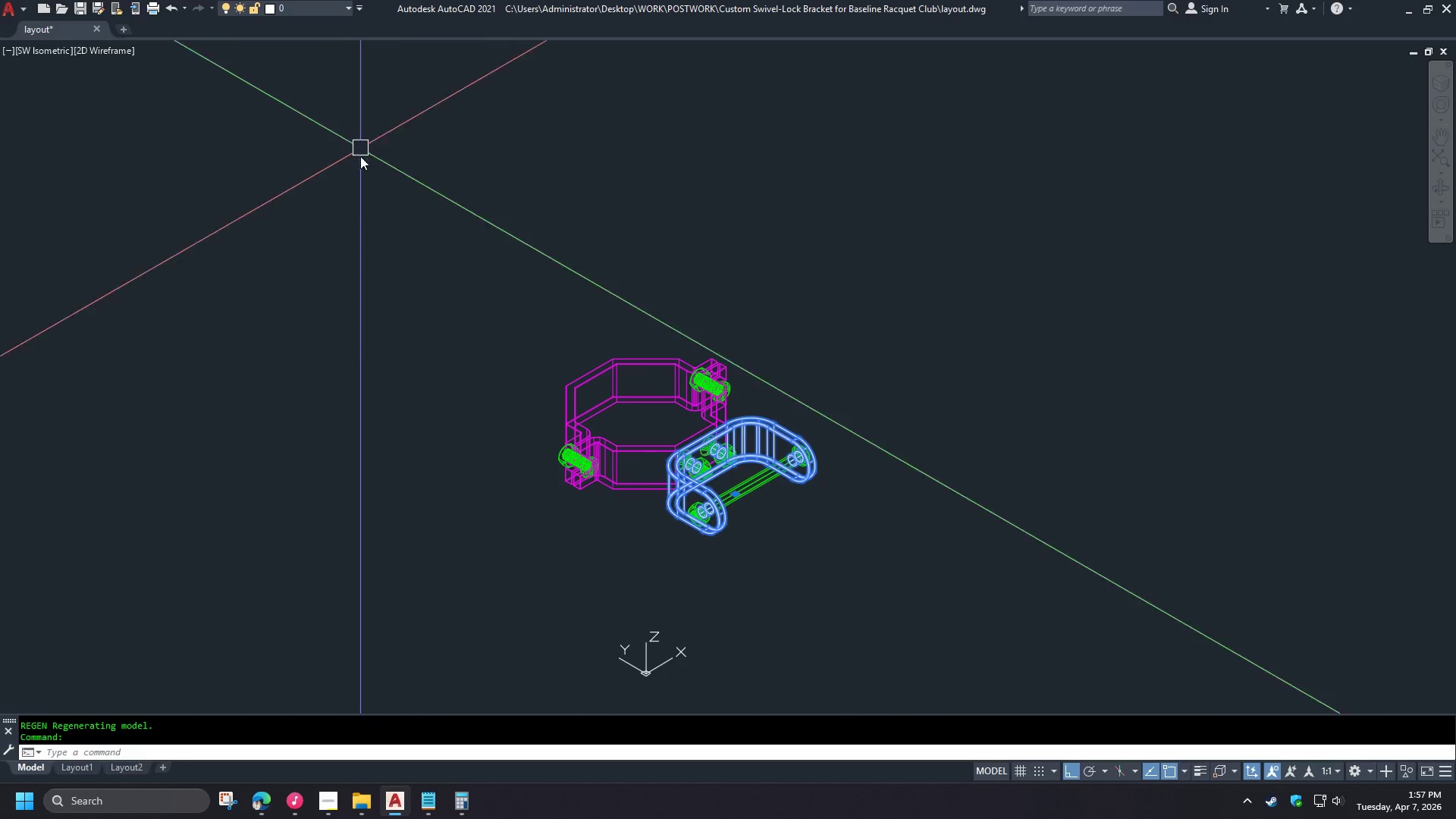 
key(F1)
 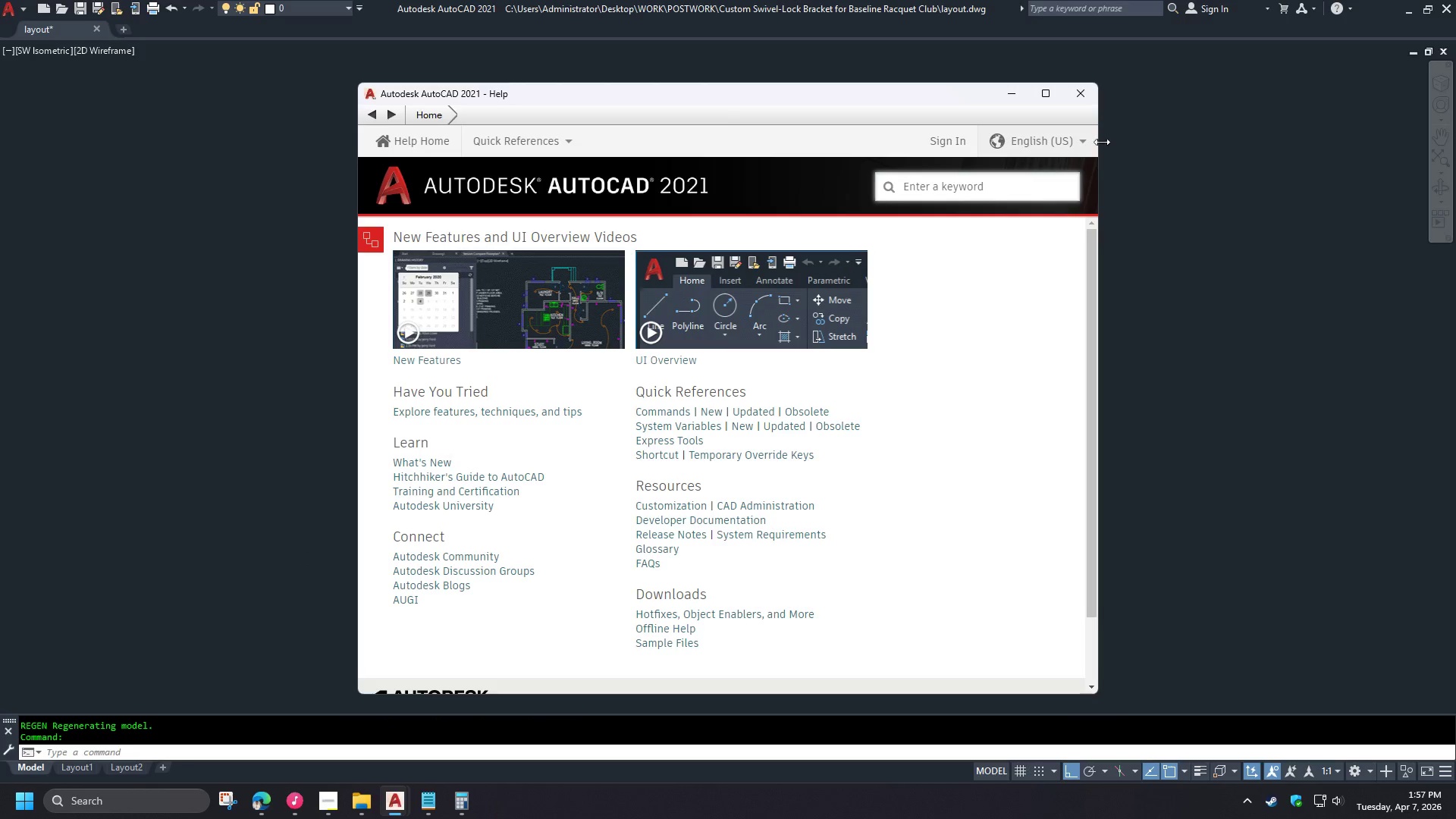 
left_click([1090, 88])
 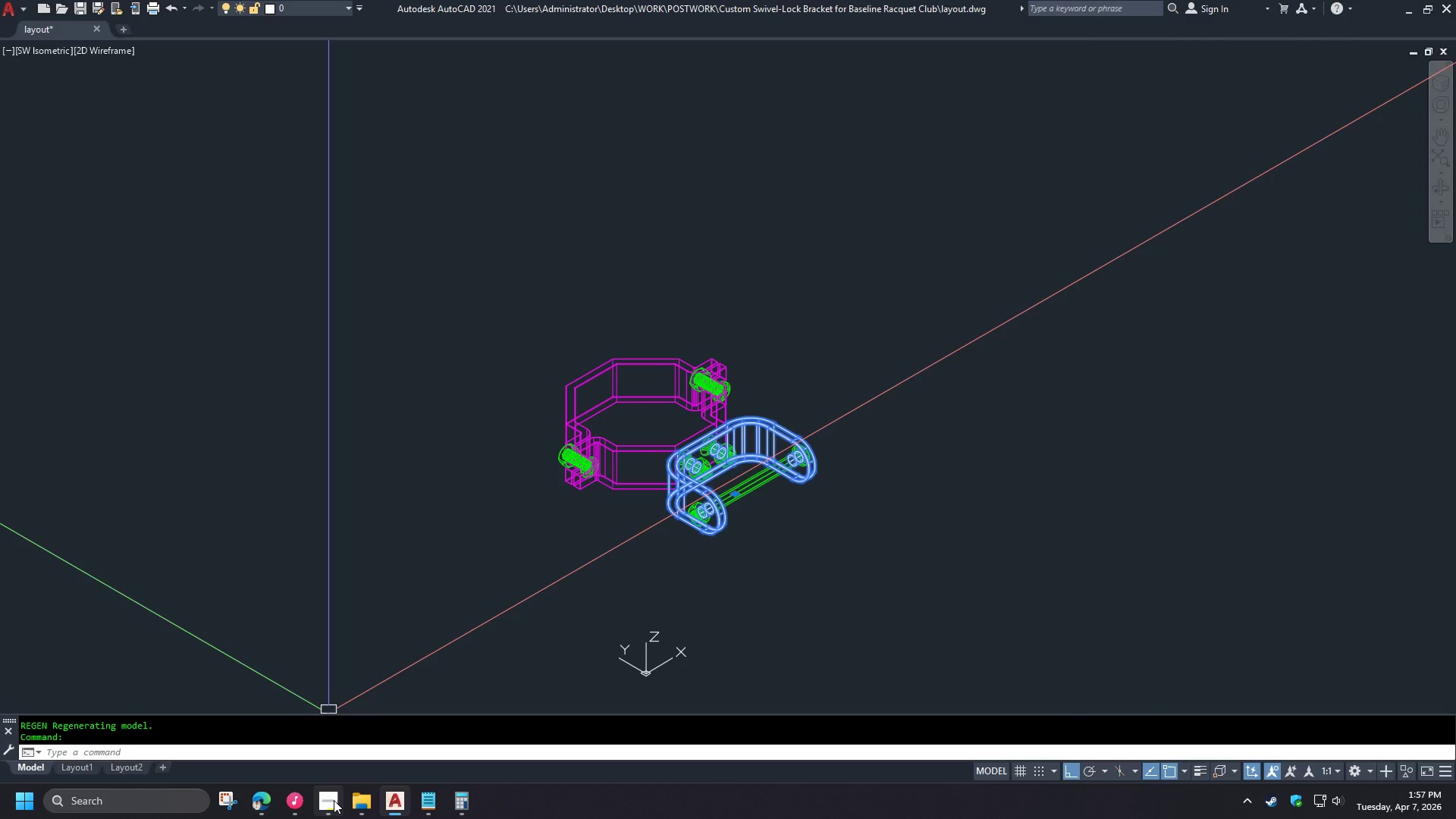 
left_click([352, 803])
 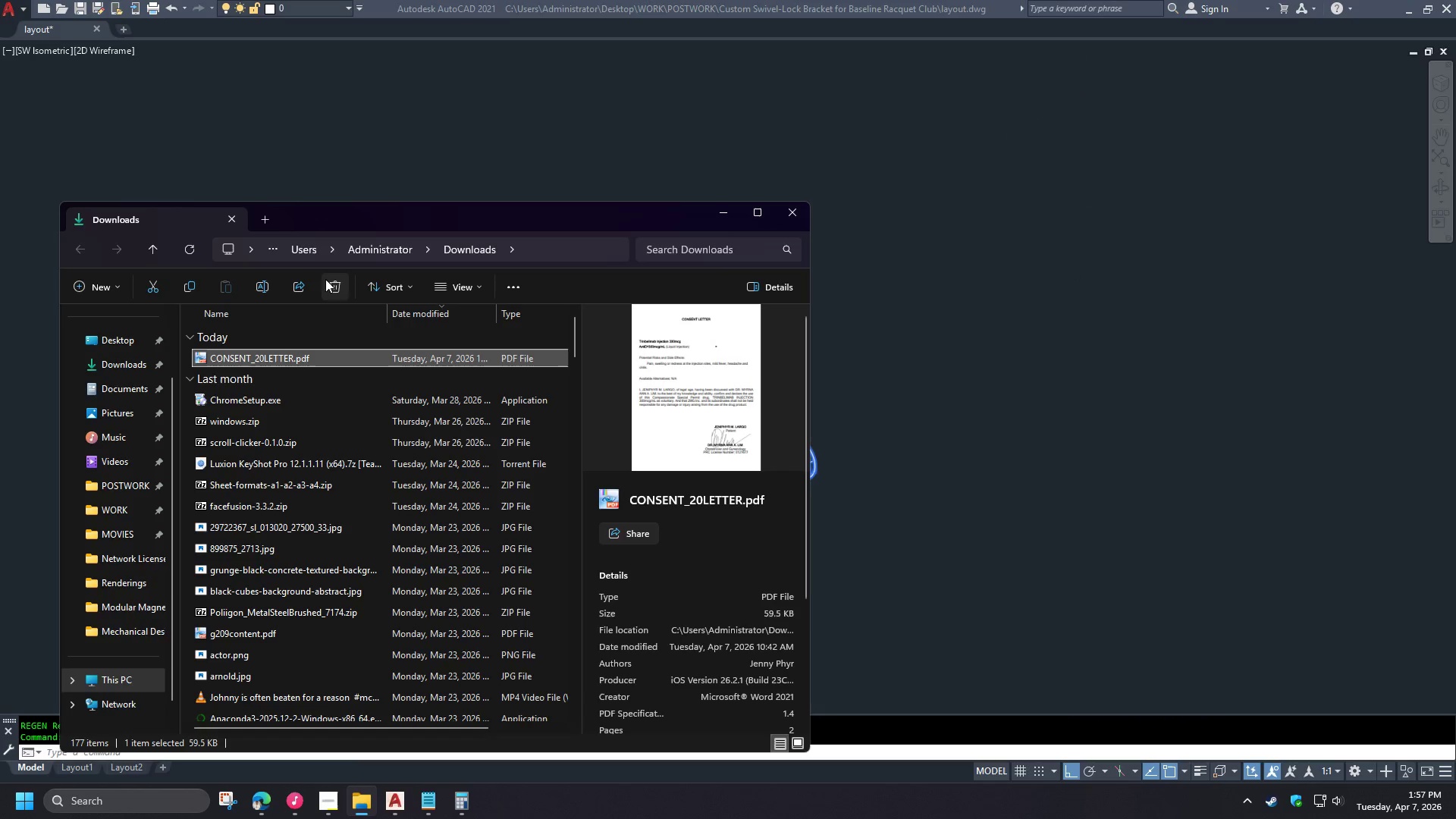 
left_click_drag(start_coordinate=[337, 212], to_coordinate=[340, 155])
 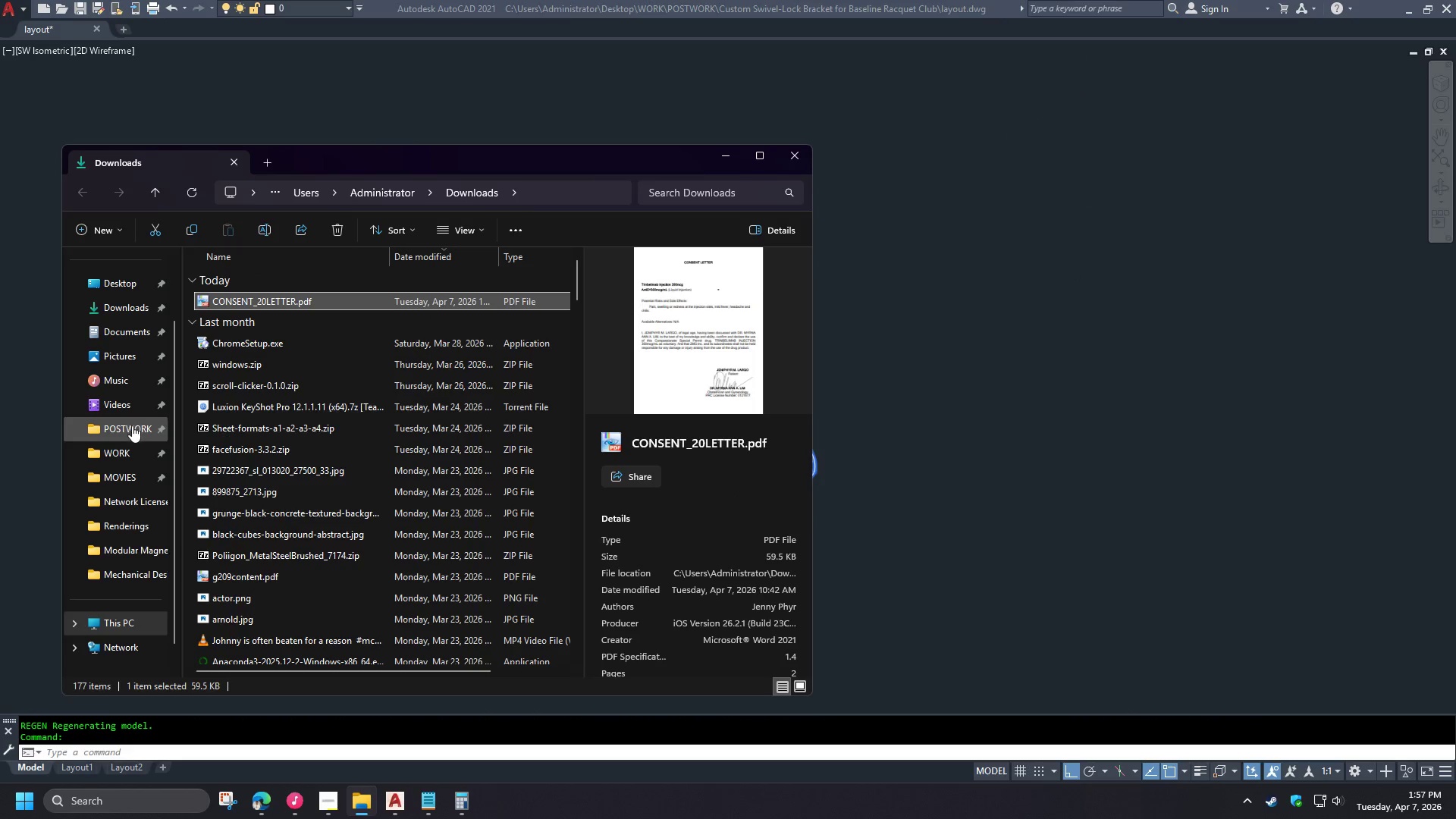 
left_click([131, 428])
 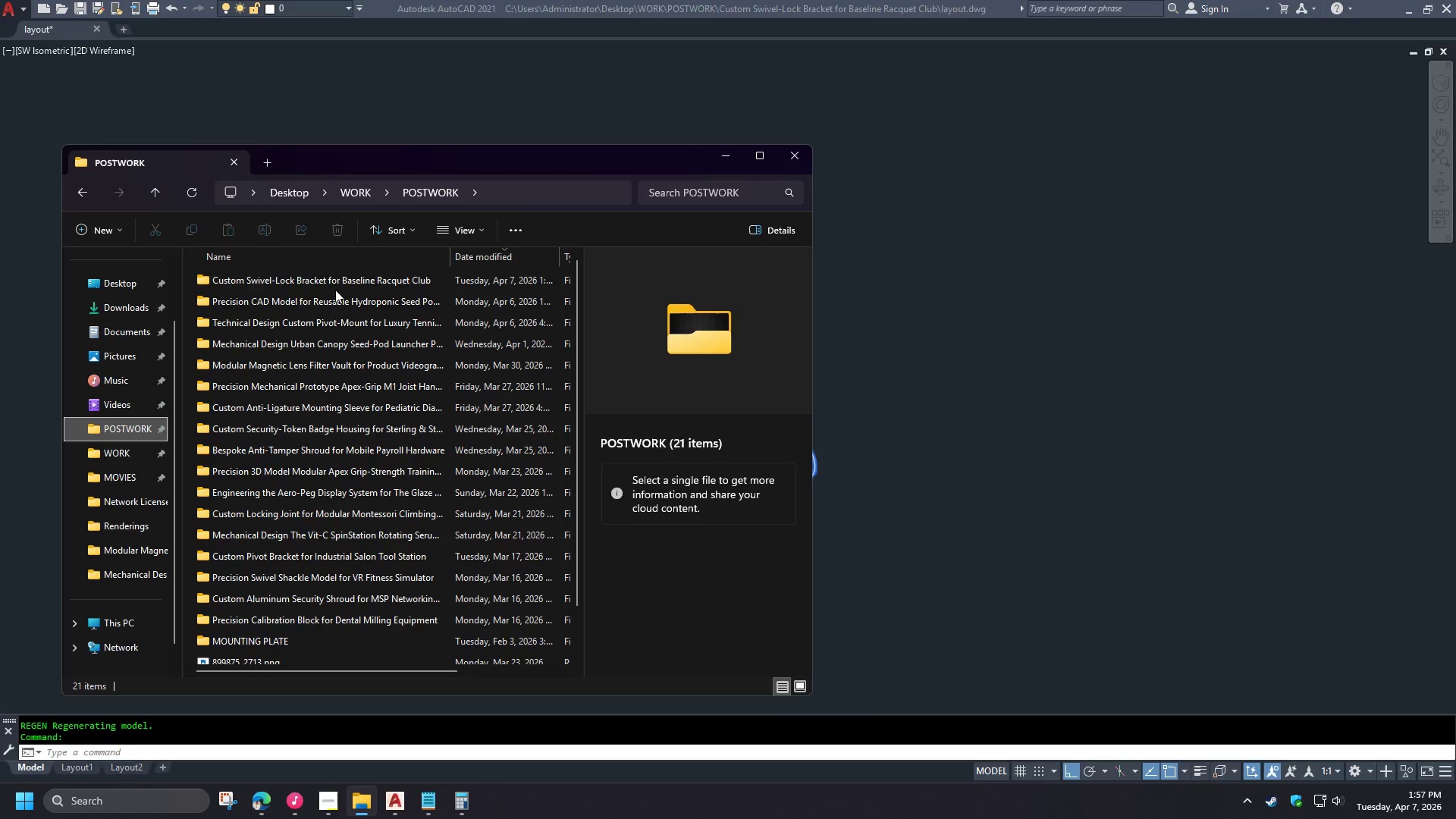 
double_click([315, 287])
 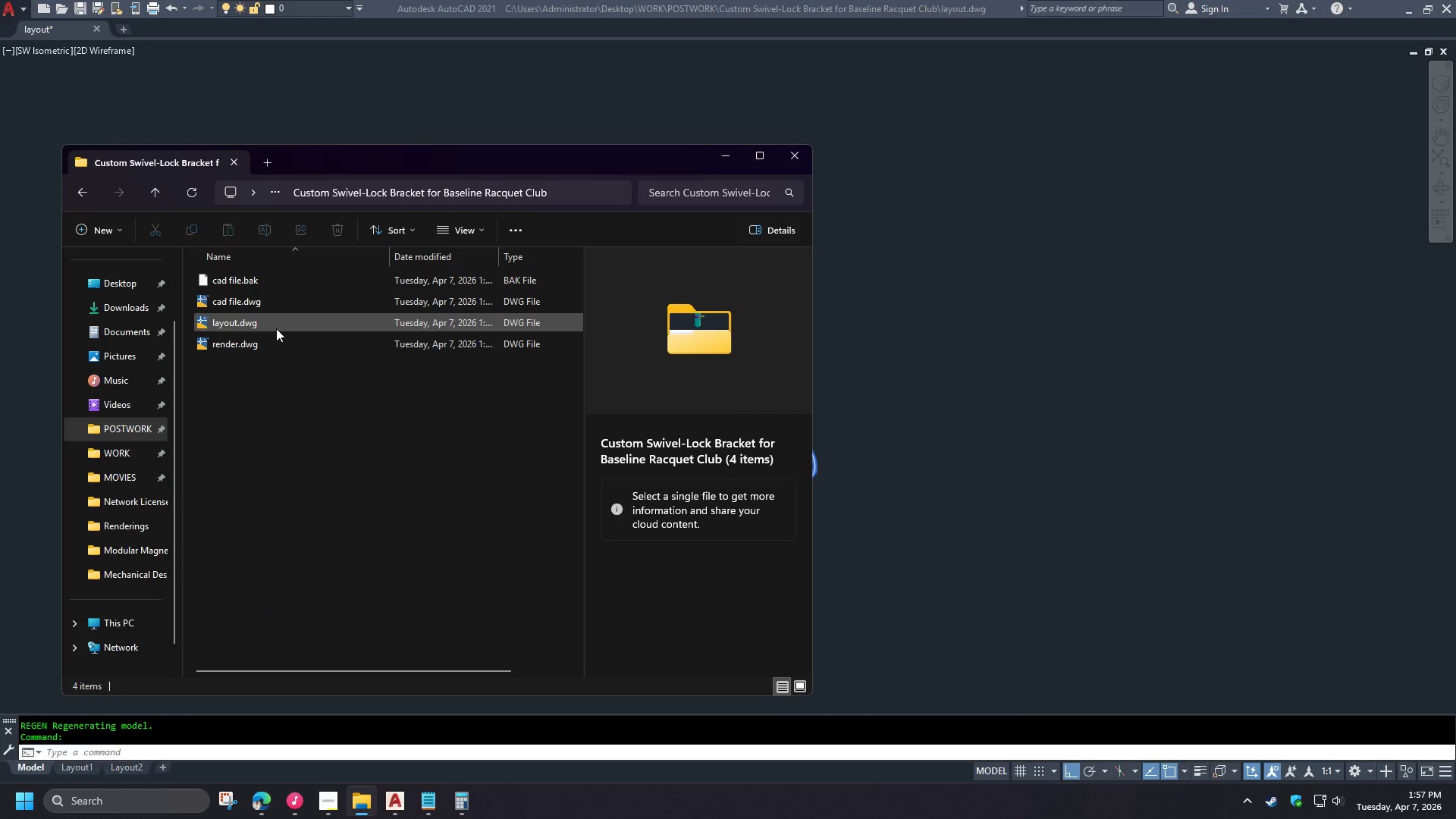 
double_click([278, 302])
 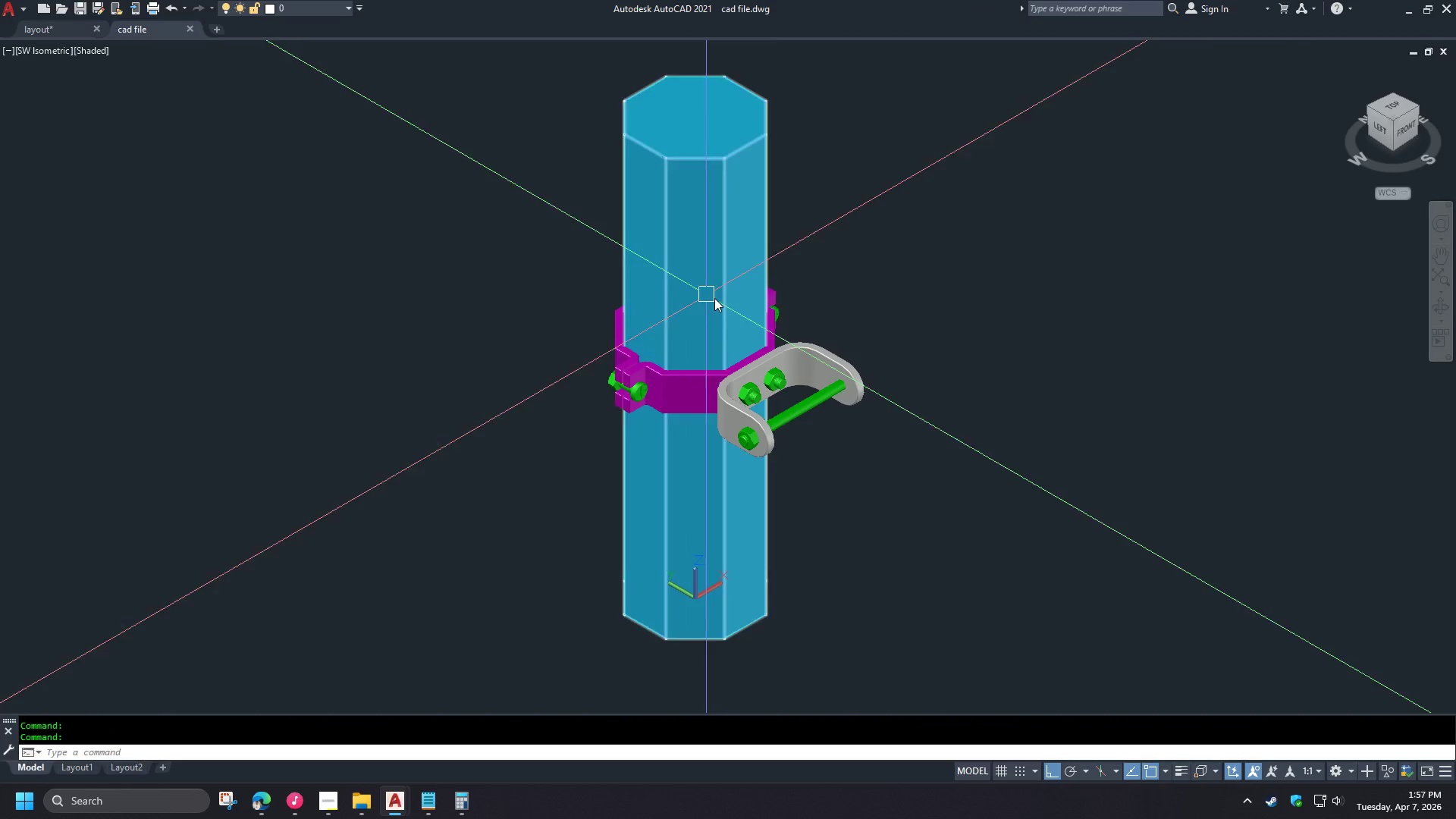 
left_click([809, 343])
 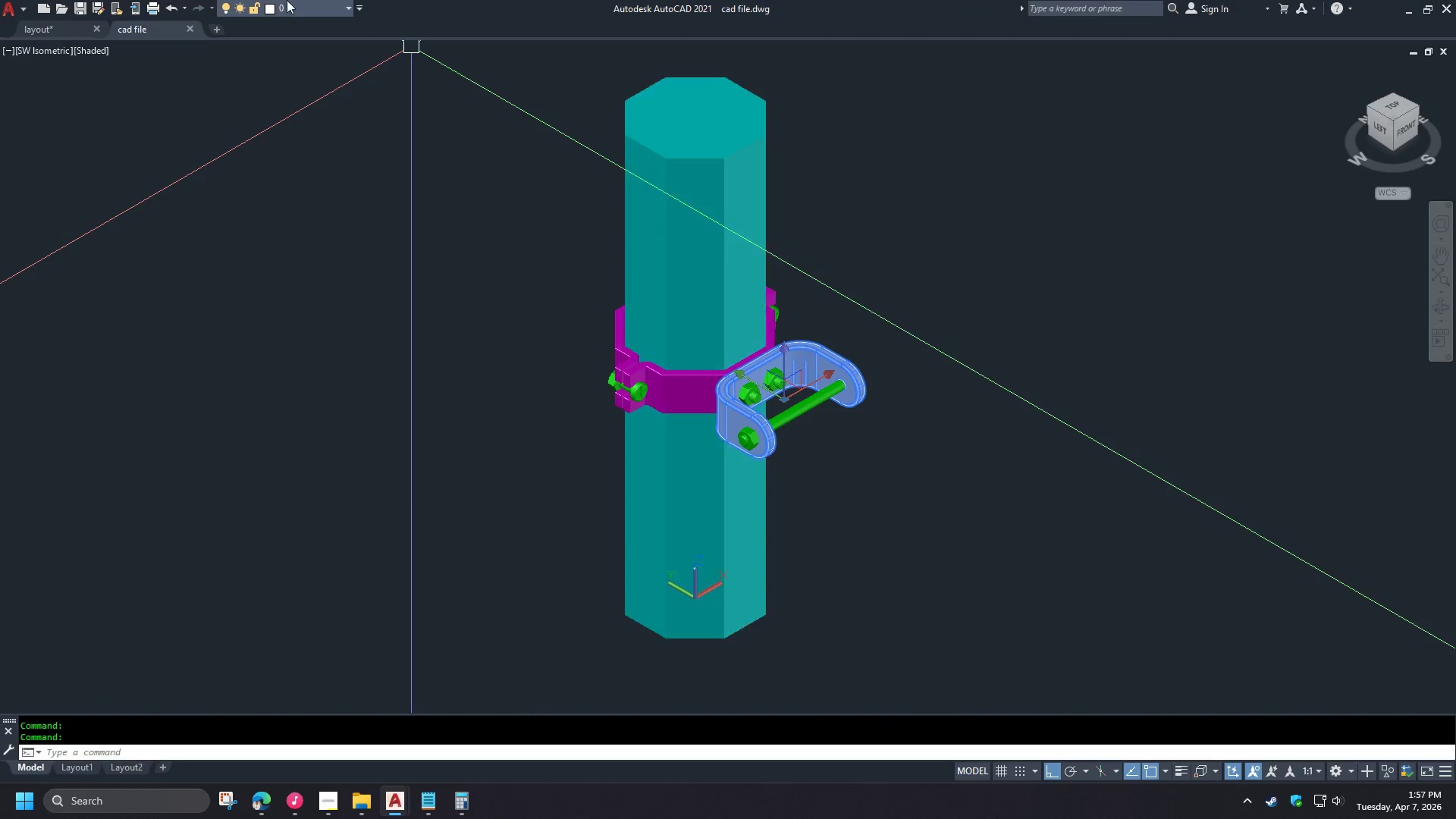 
left_click([293, 16])
 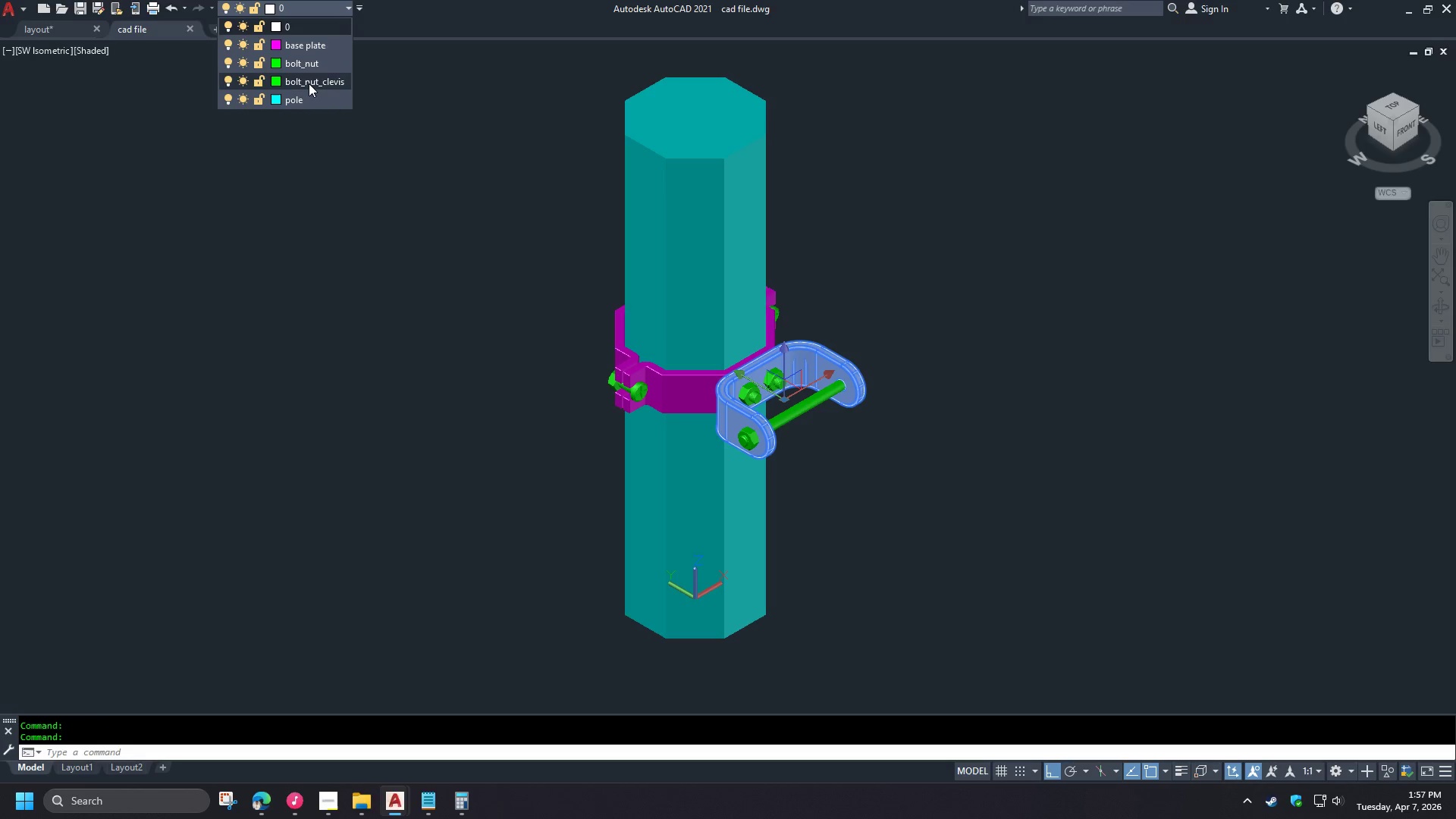 
wait(5.24)
 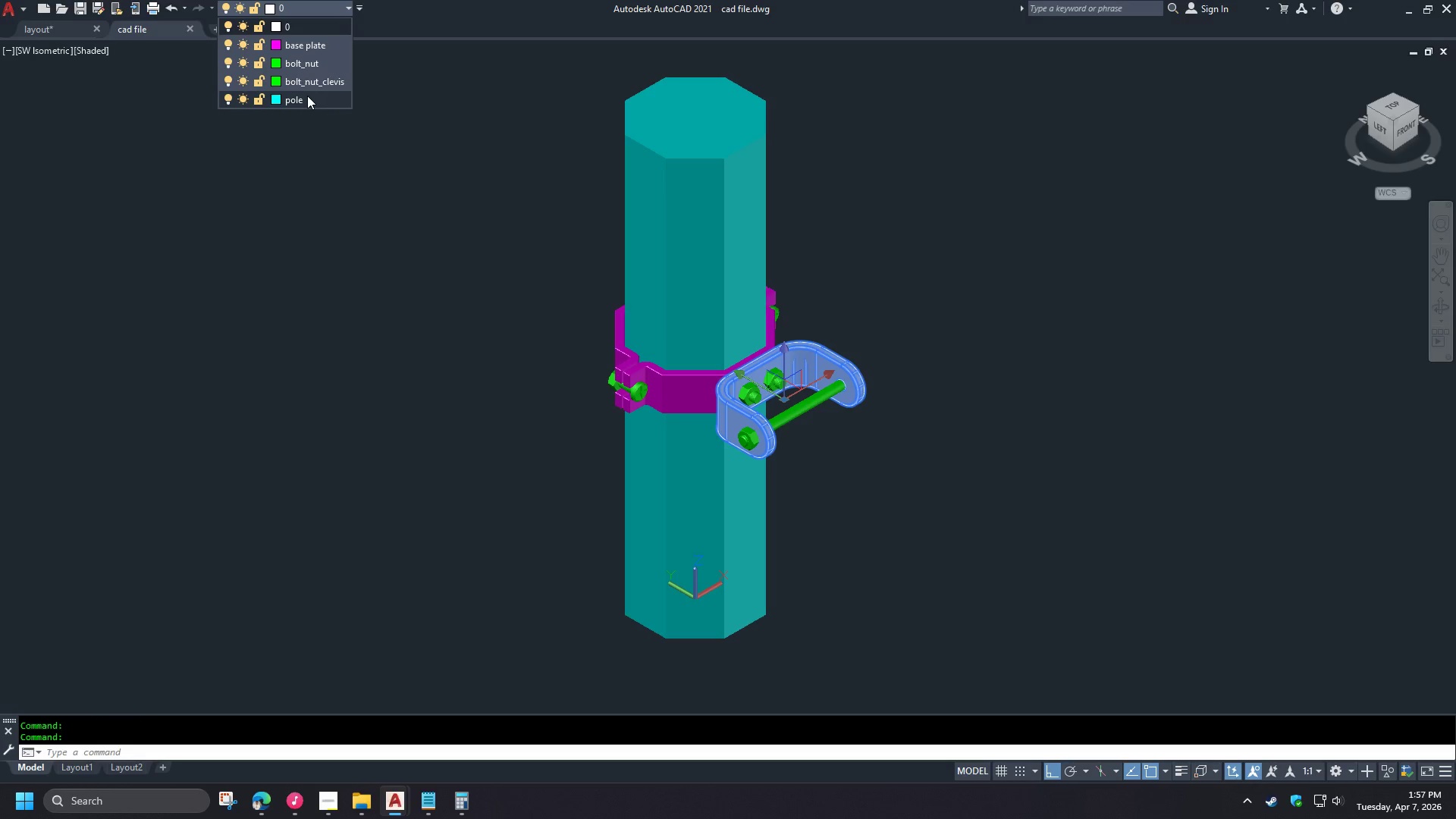 
mouse_move([309, 93])
 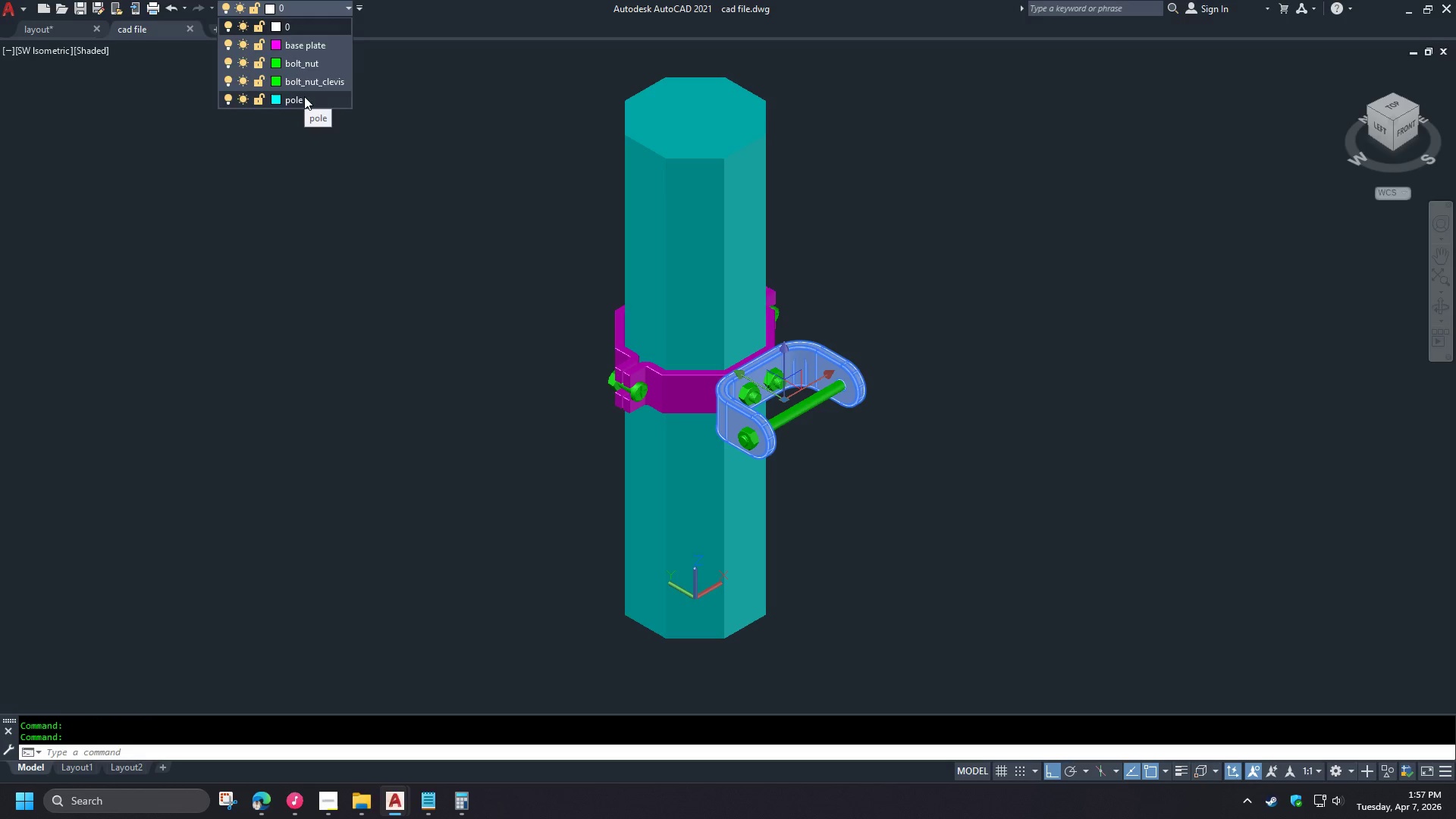 
scroll: coordinate [308, 96], scroll_direction: up, amount: 2.0
 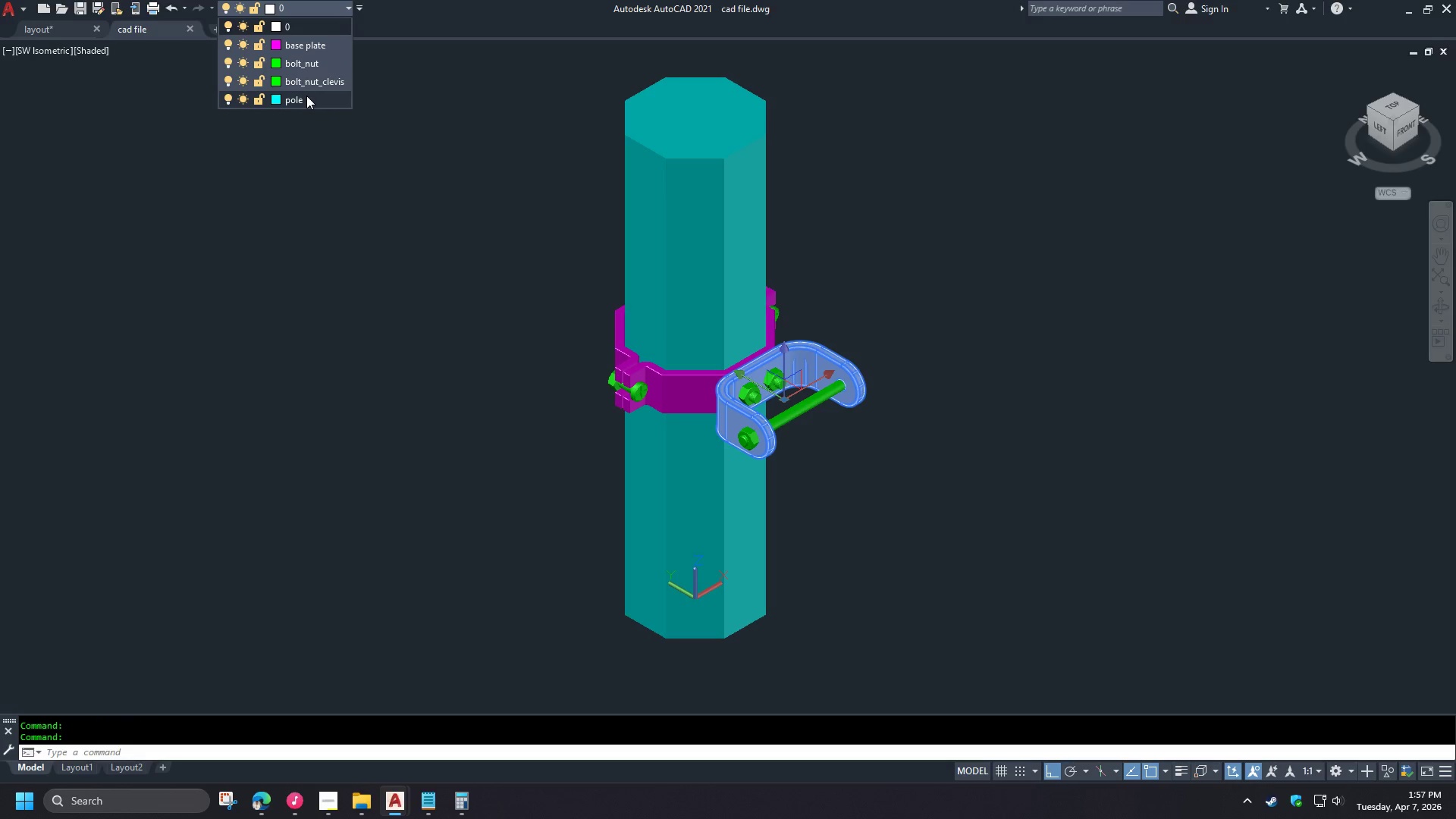 
key(Escape)
 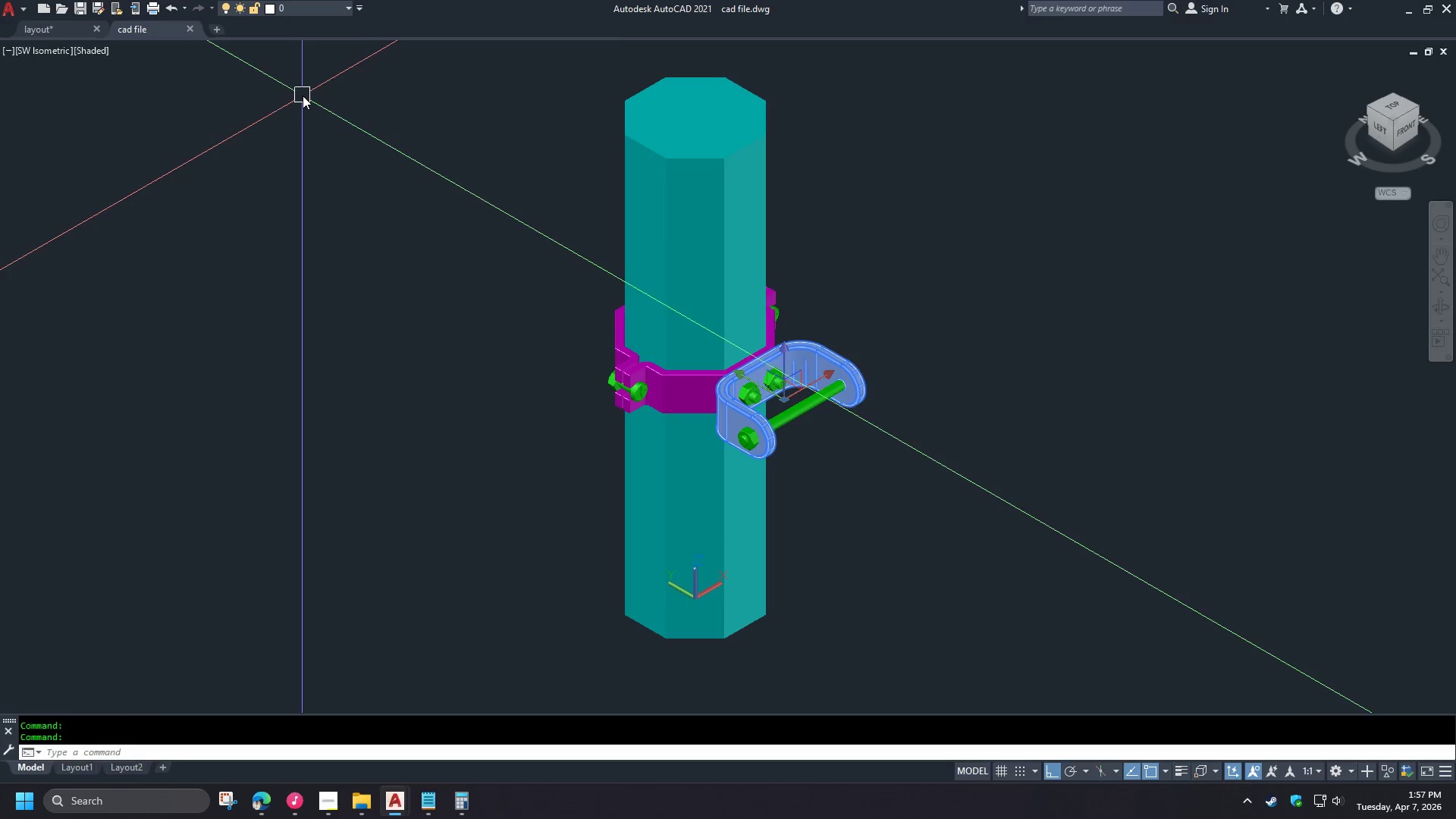 
key(Escape)
 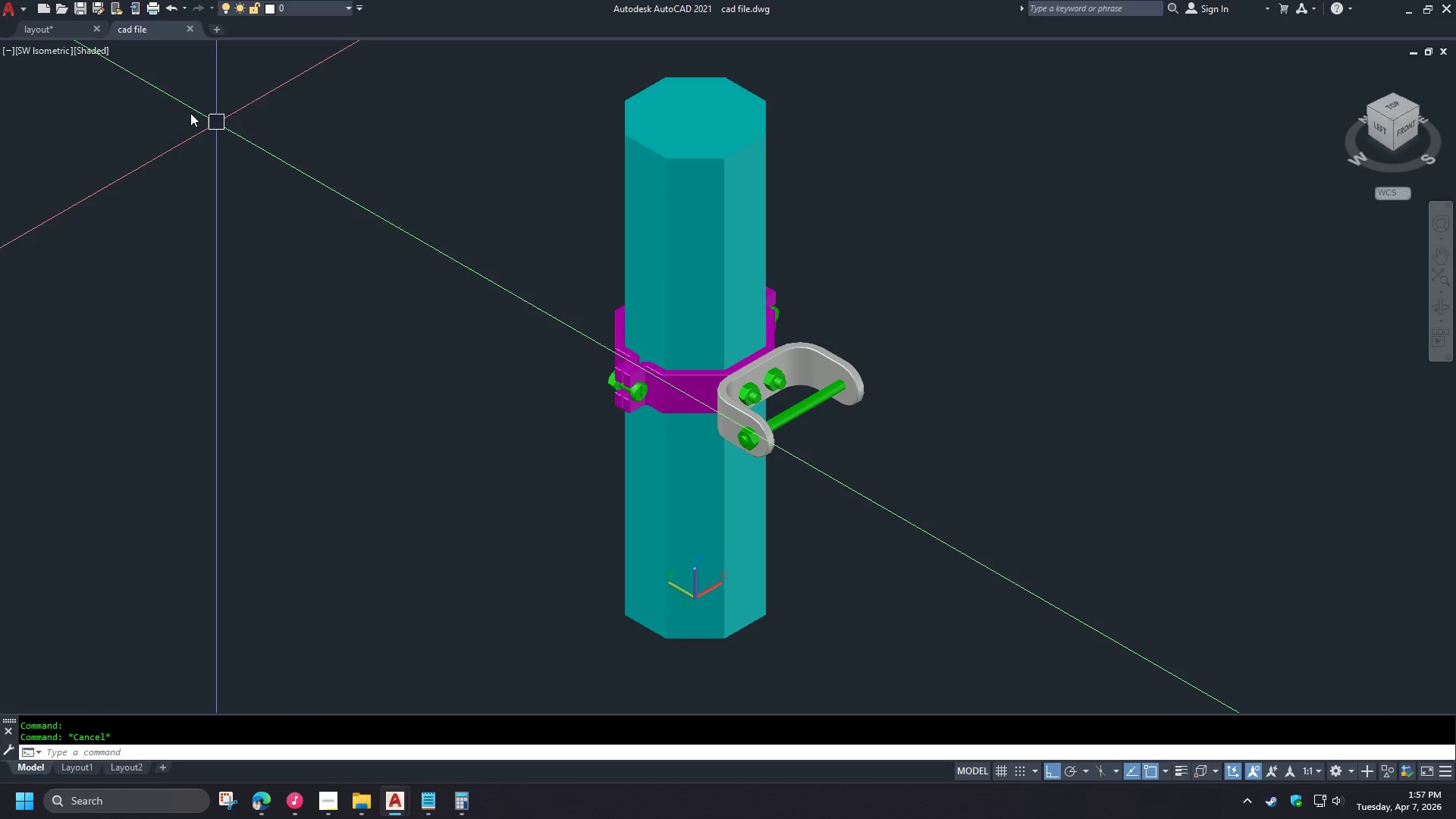 
left_click([101, 30])
 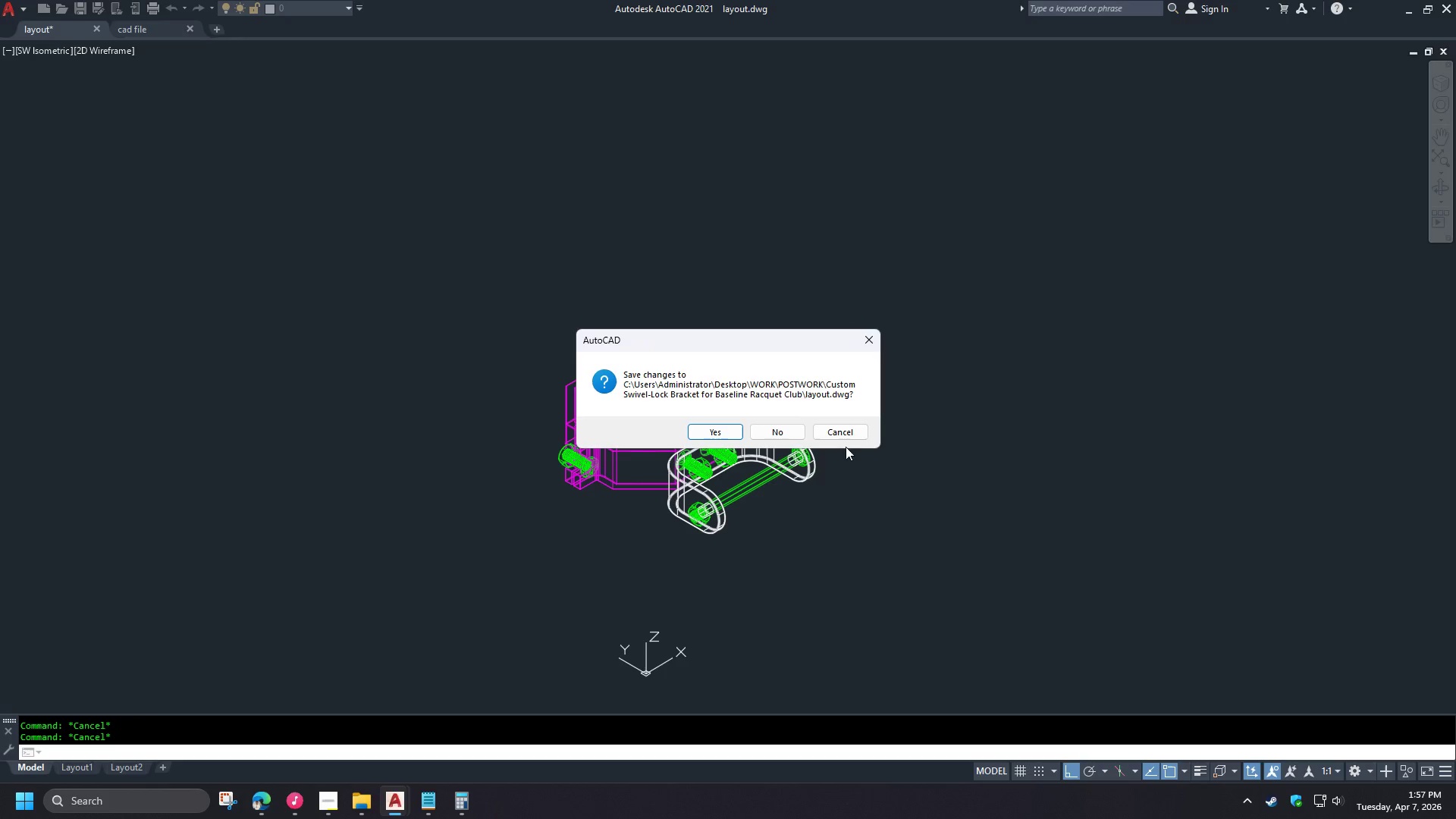 
left_click([783, 433])
 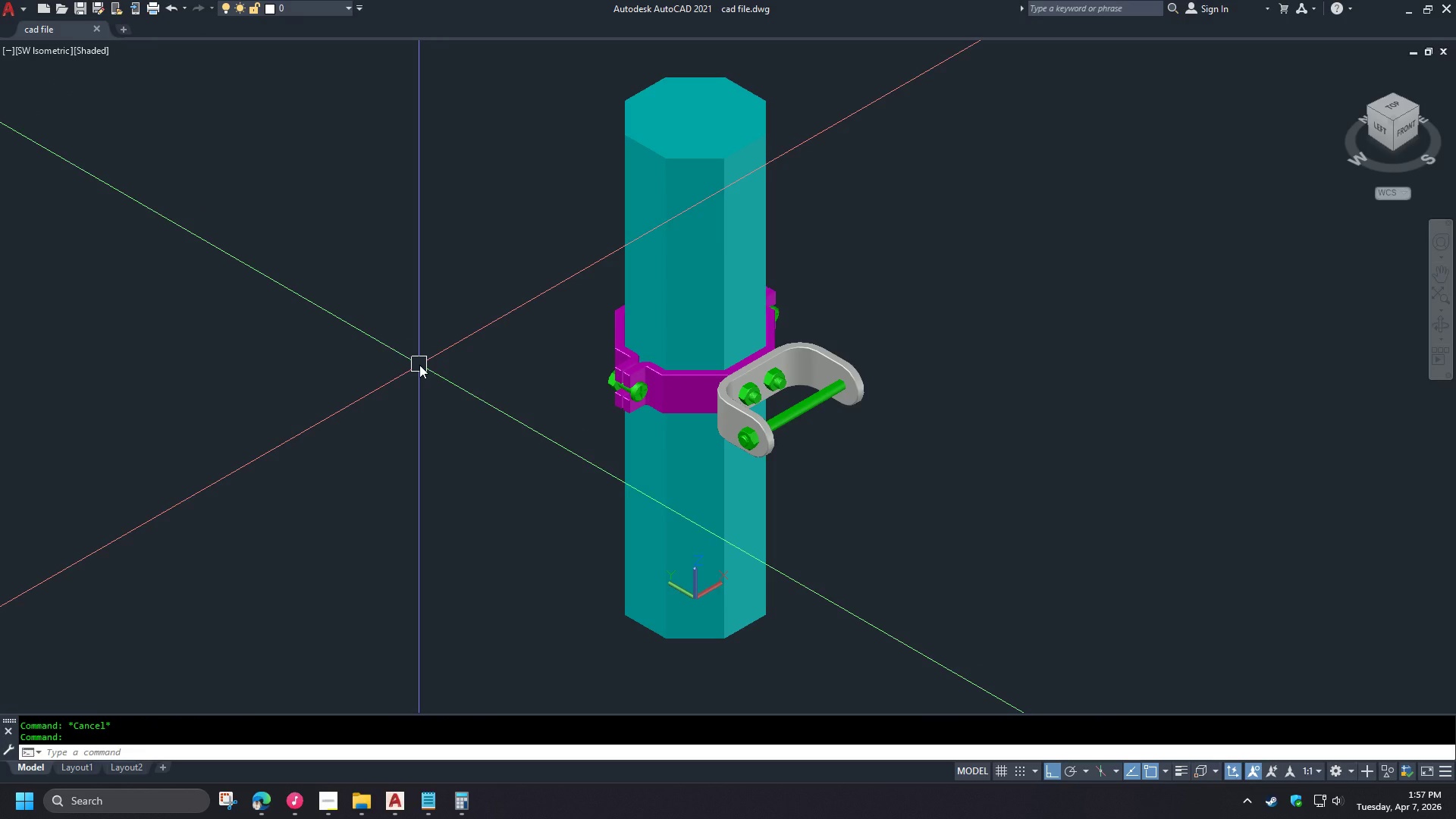 
type(la )
 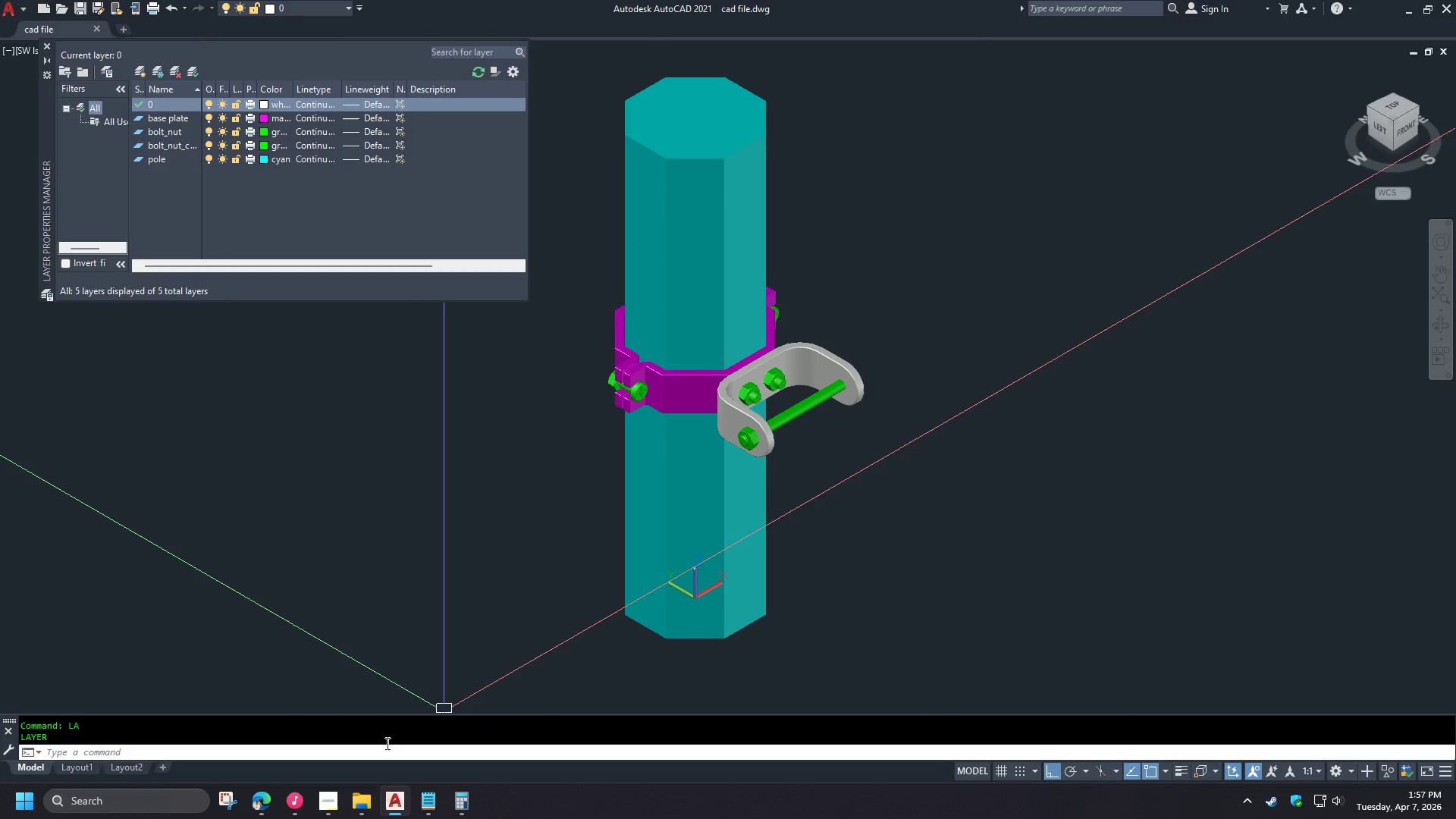 
left_click([332, 814])